 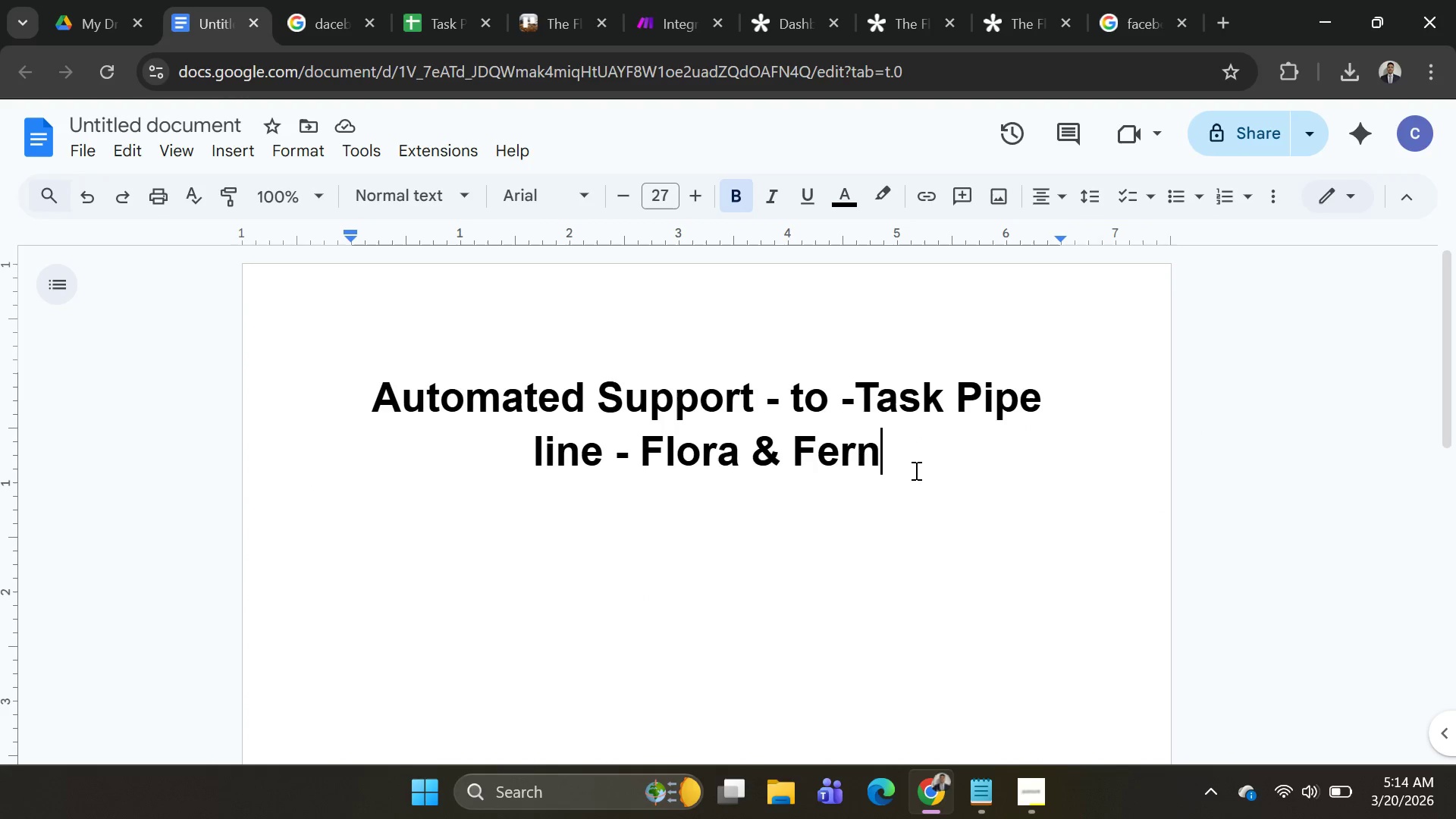 
key(Shift+Enter)
 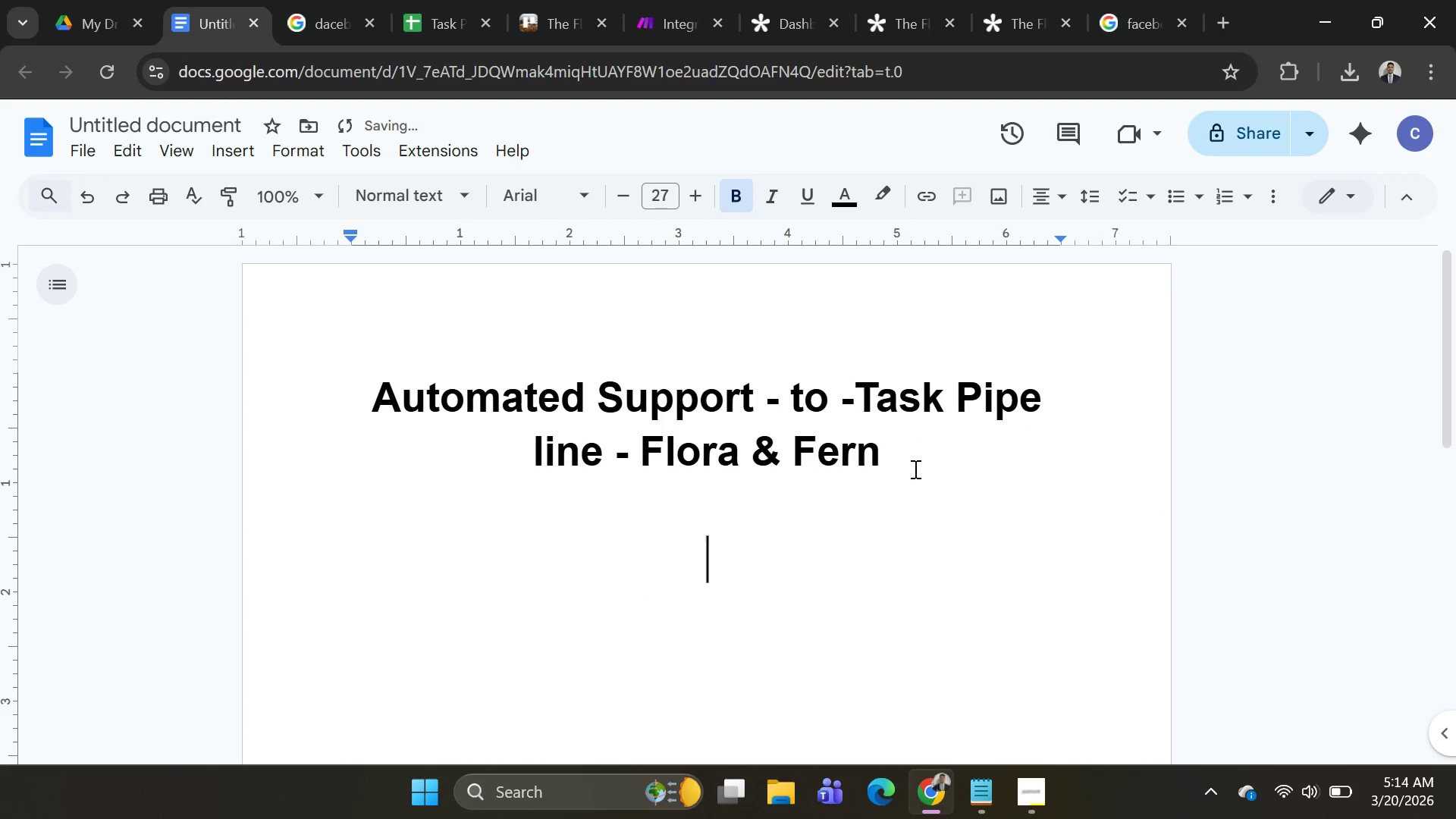 
key(Shift+Enter)
 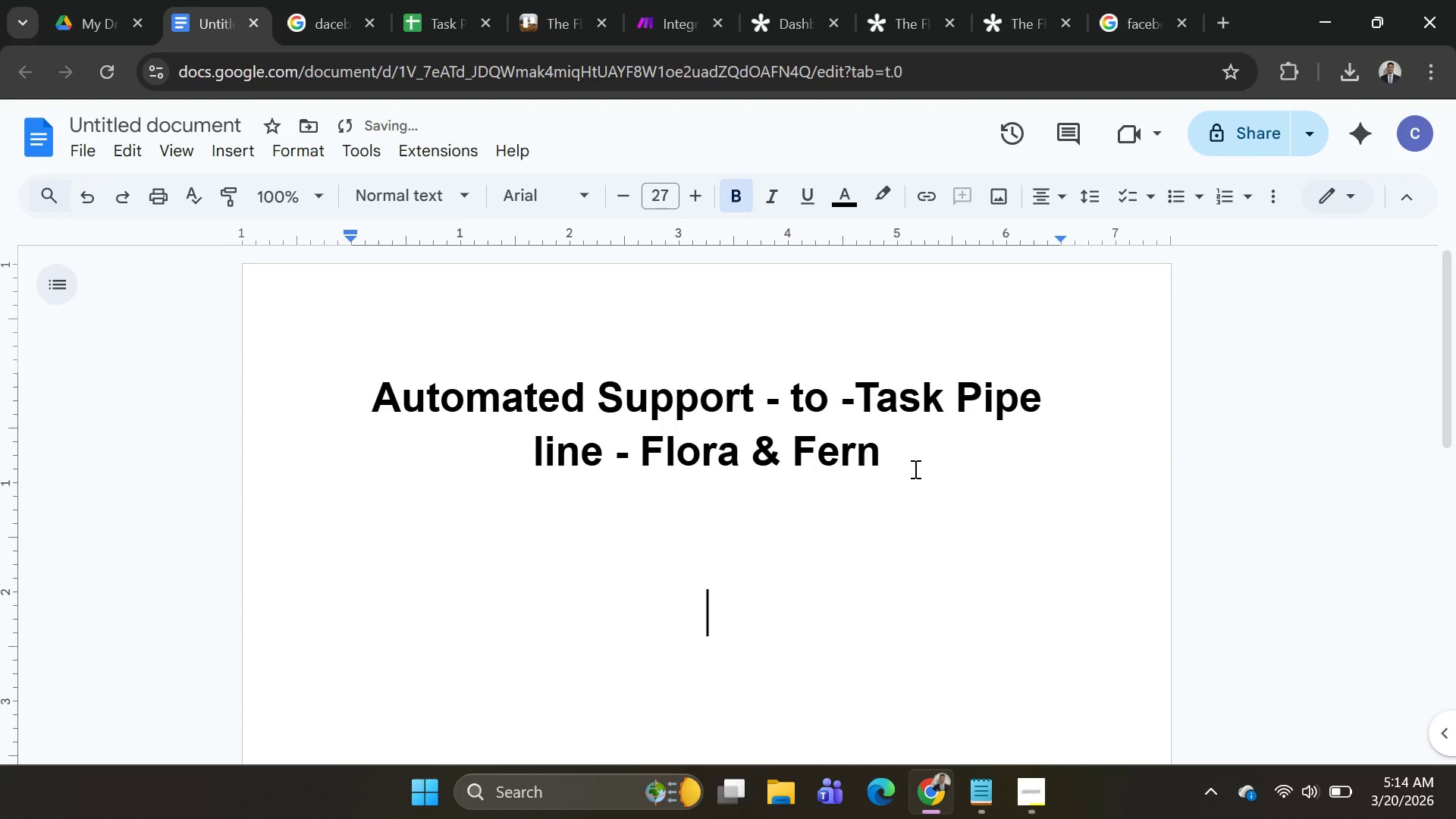 
key(Shift+Enter)
 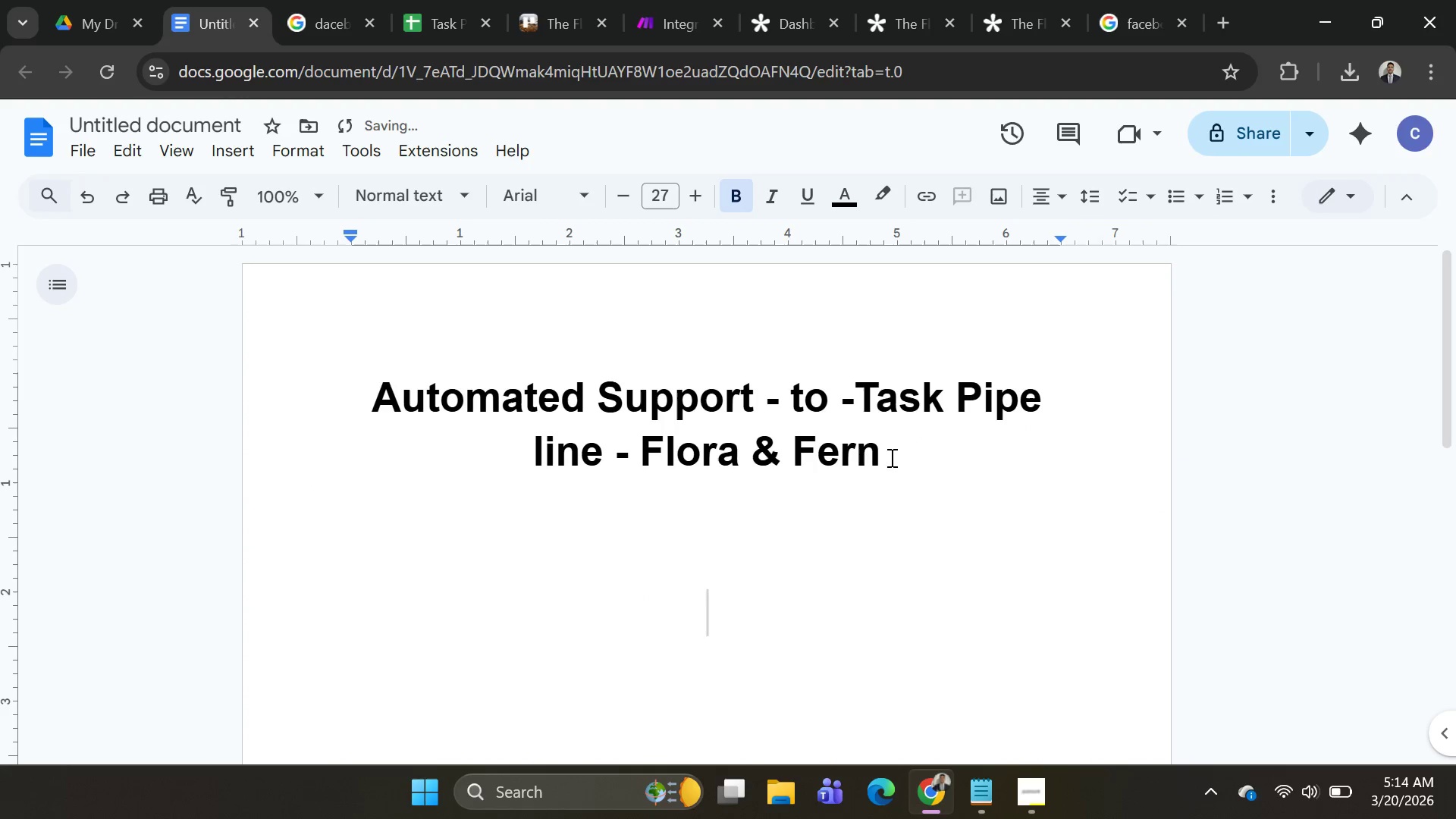 
key(Backspace)
 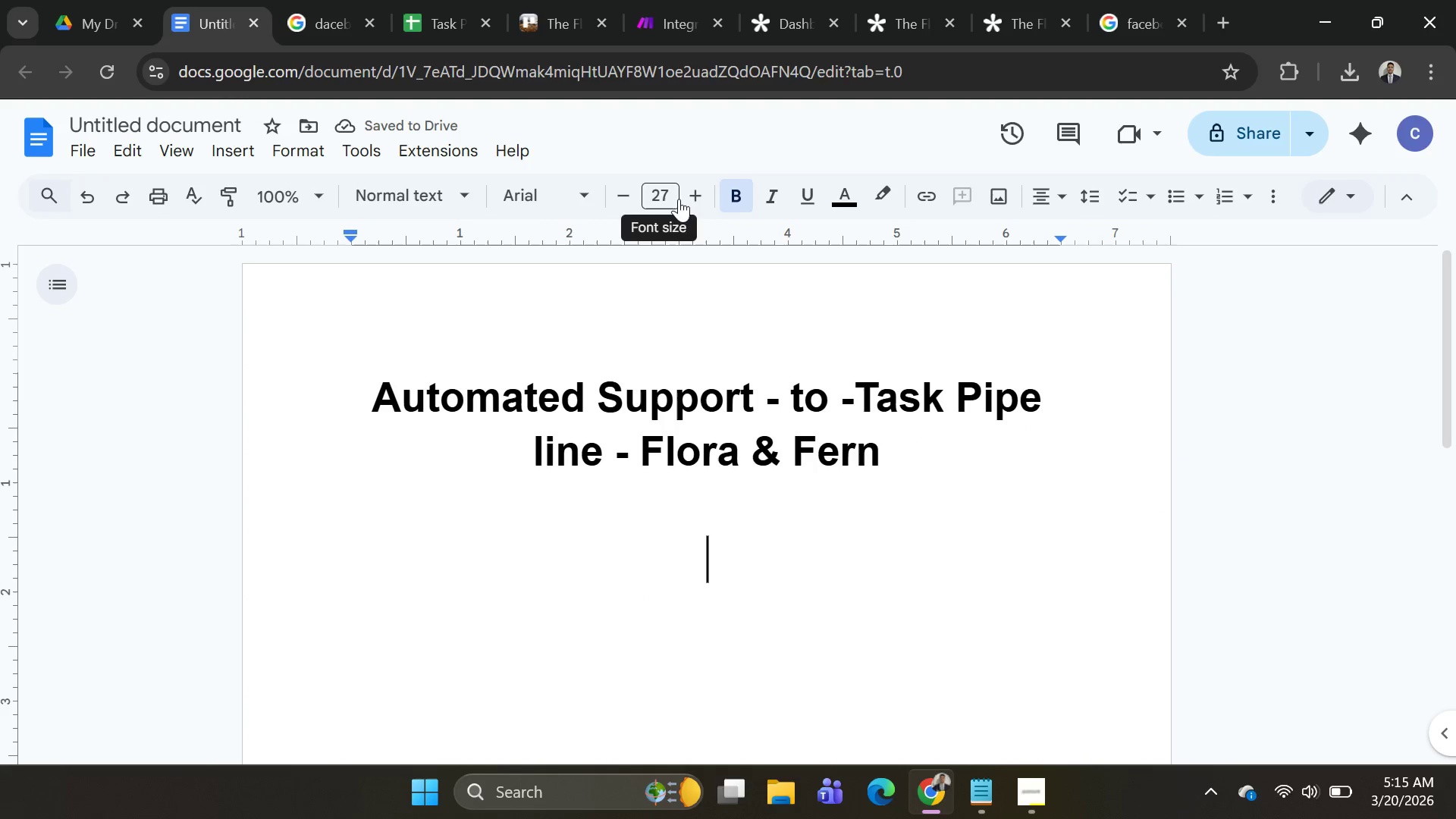 
left_click([659, 197])
 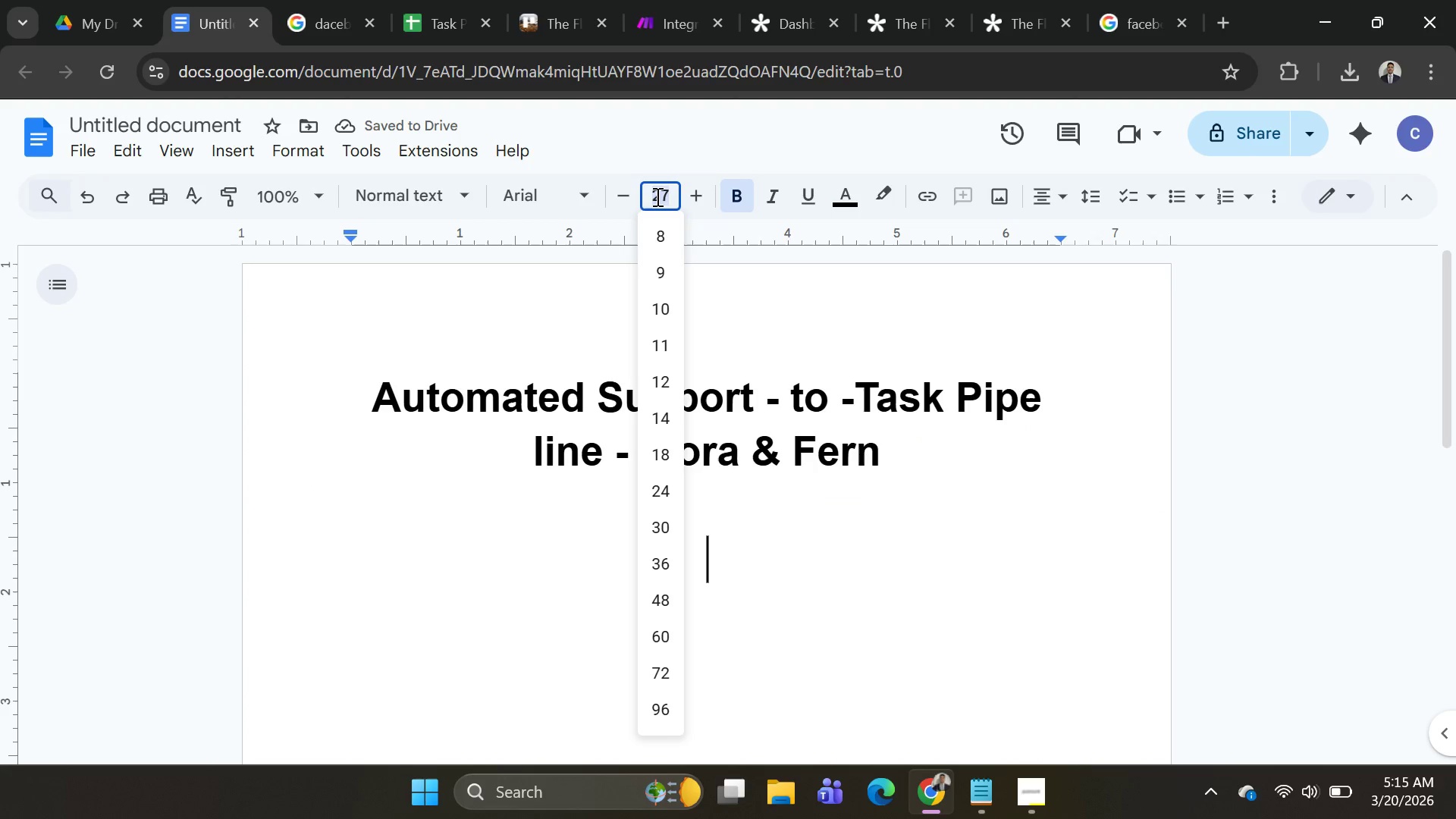 
type(12)
 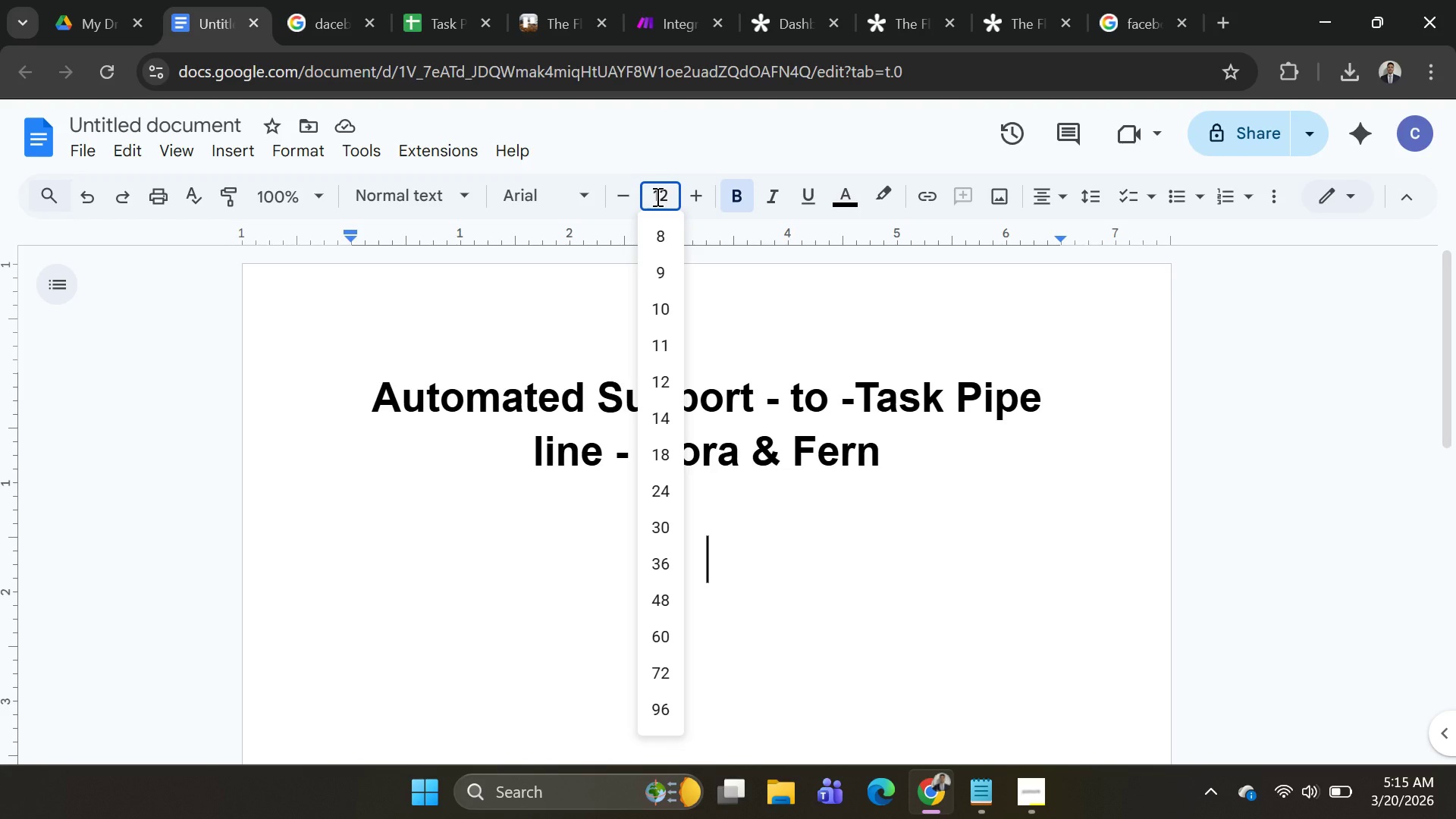 
key(Enter)
 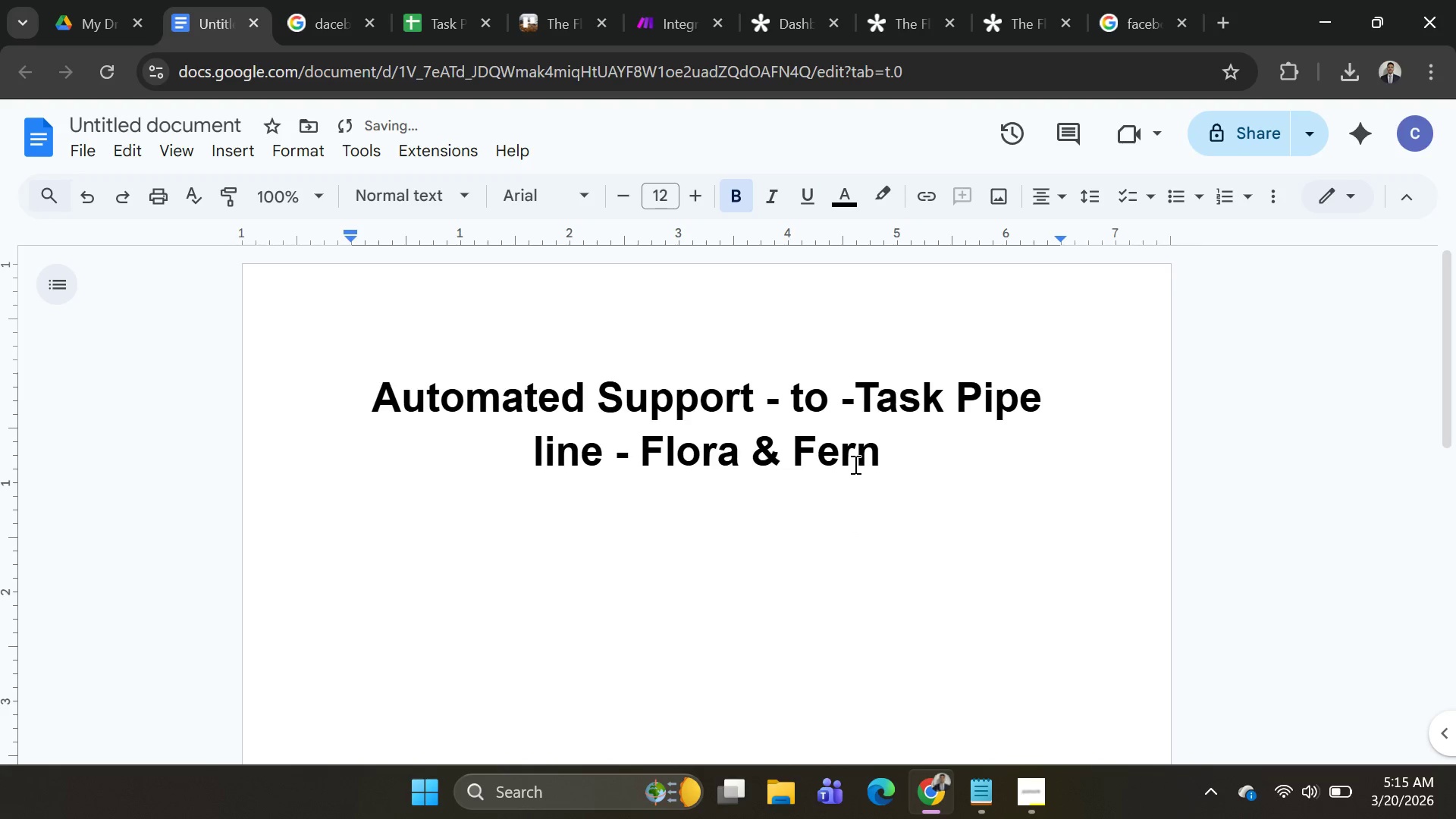 
key(Period)
 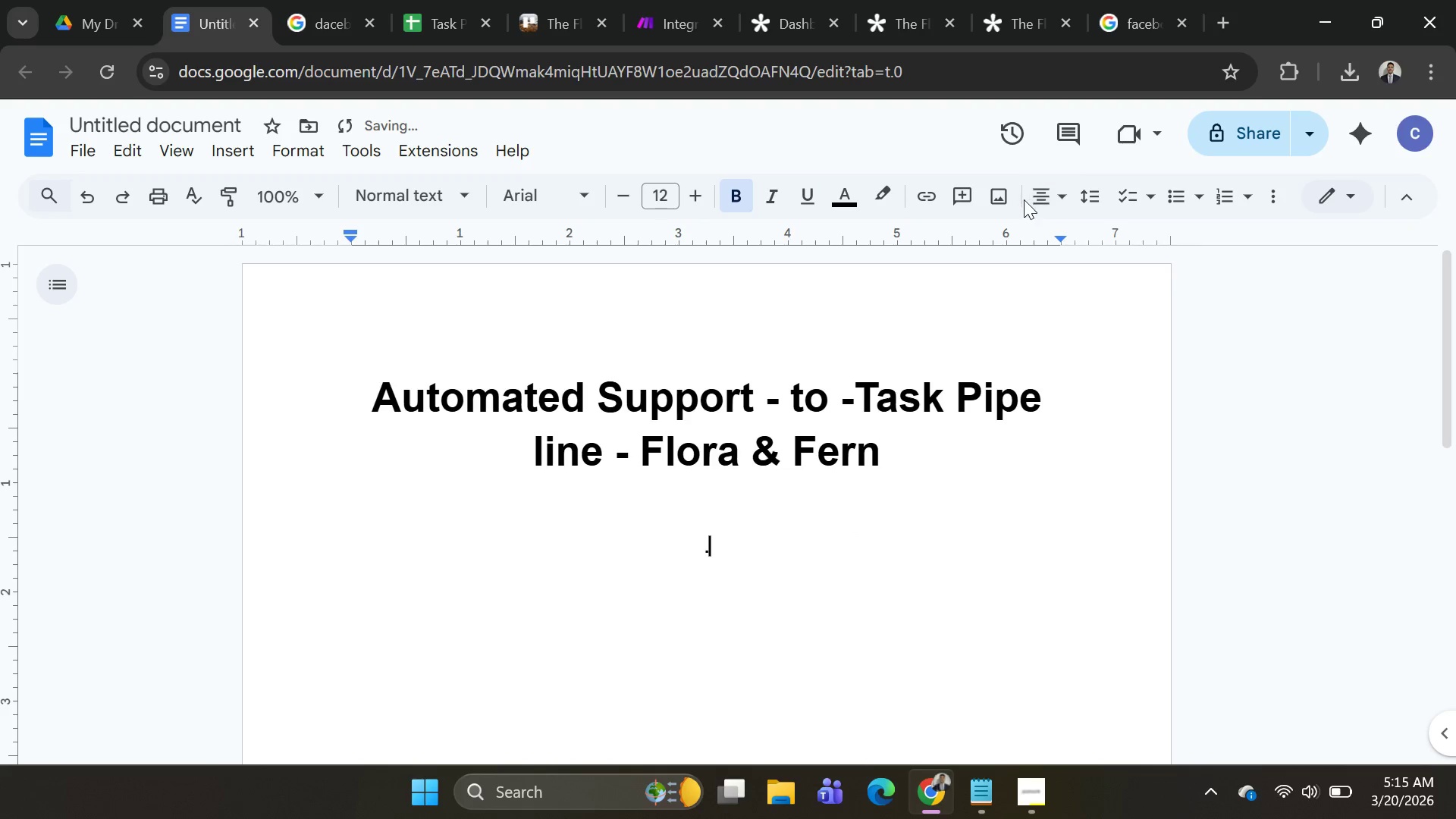 
left_click([1058, 194])
 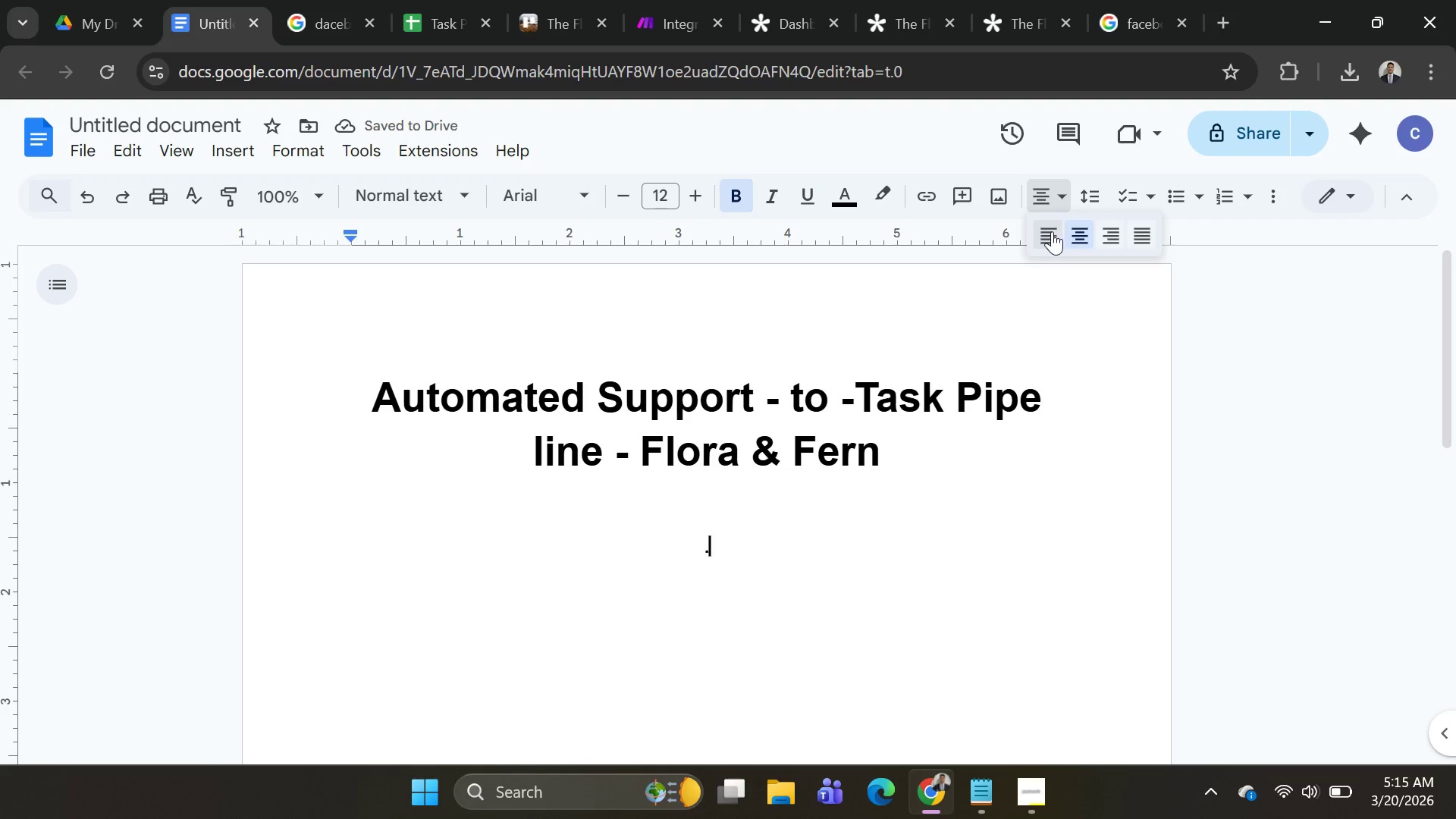 
left_click([1050, 231])
 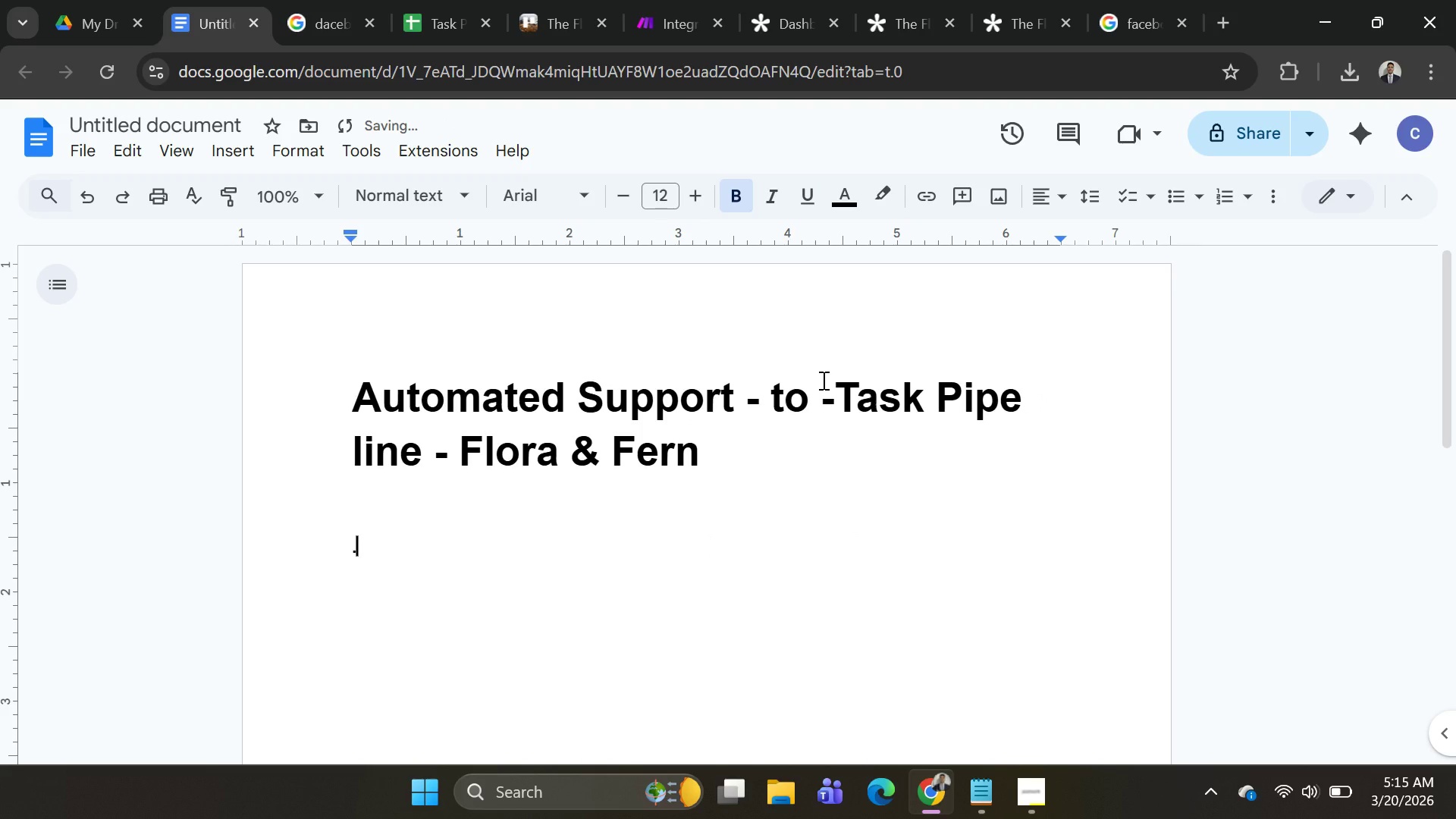 
key(Control+Z)
 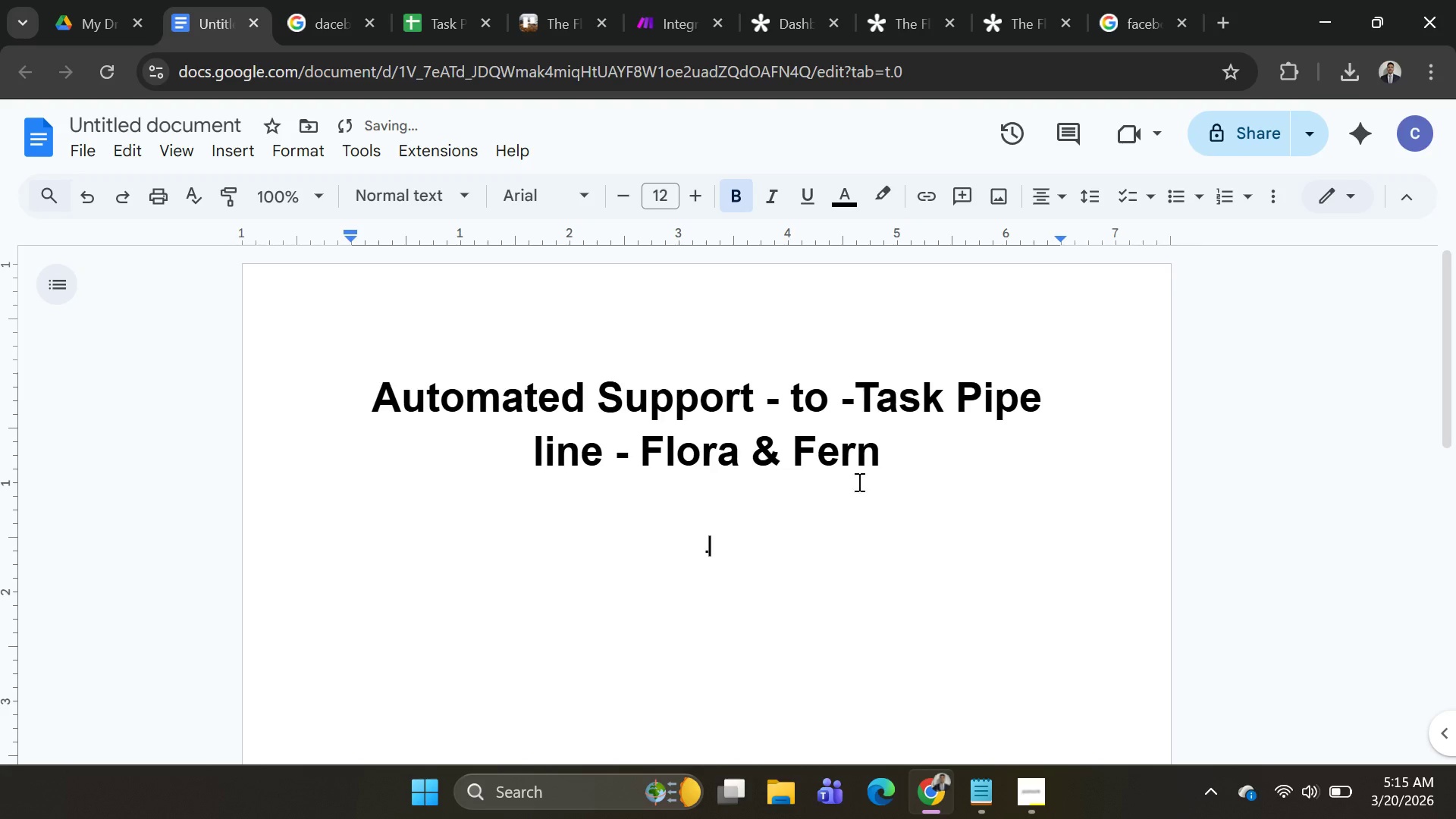 
key(Backspace)
 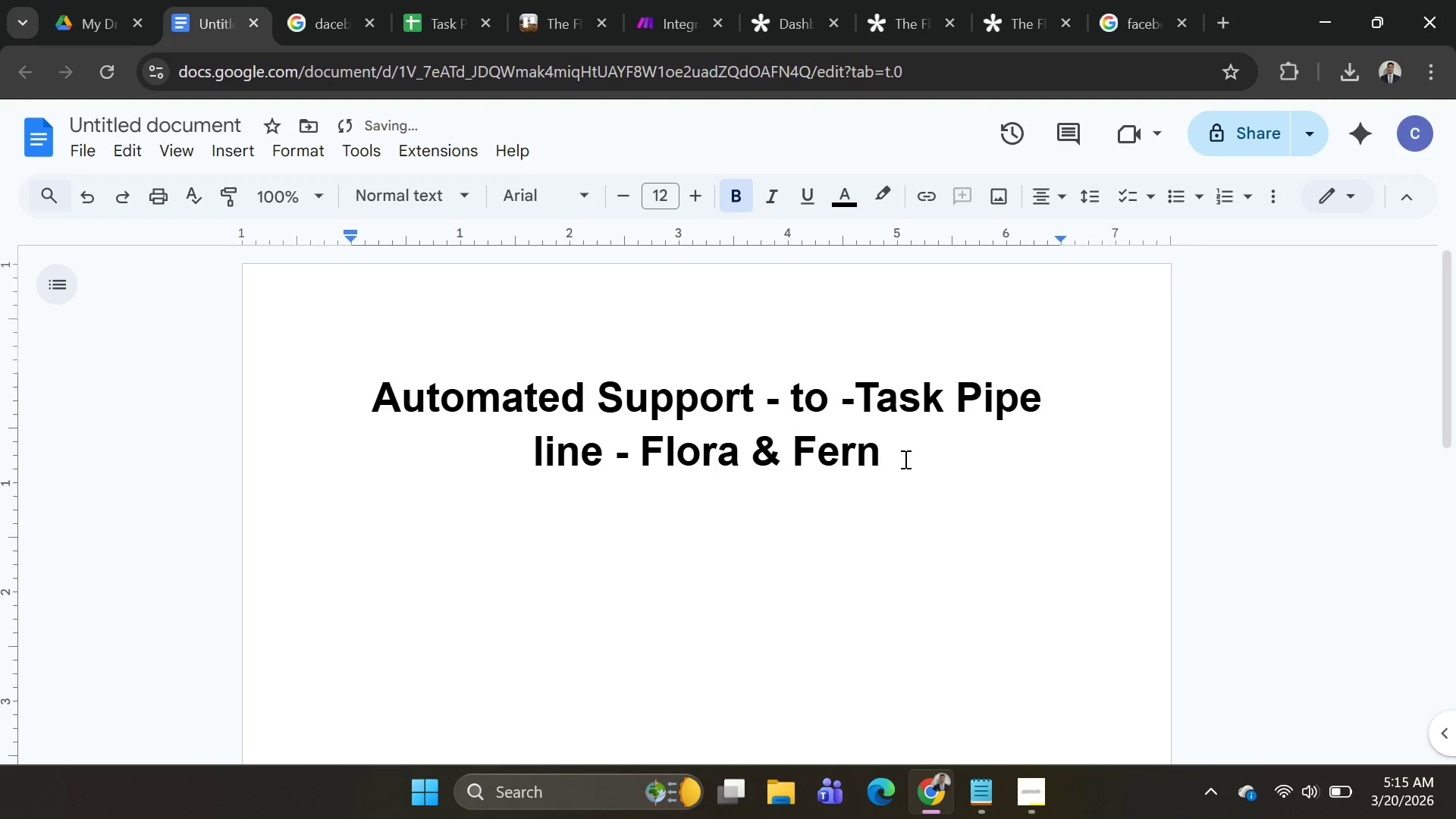 
left_click([907, 455])
 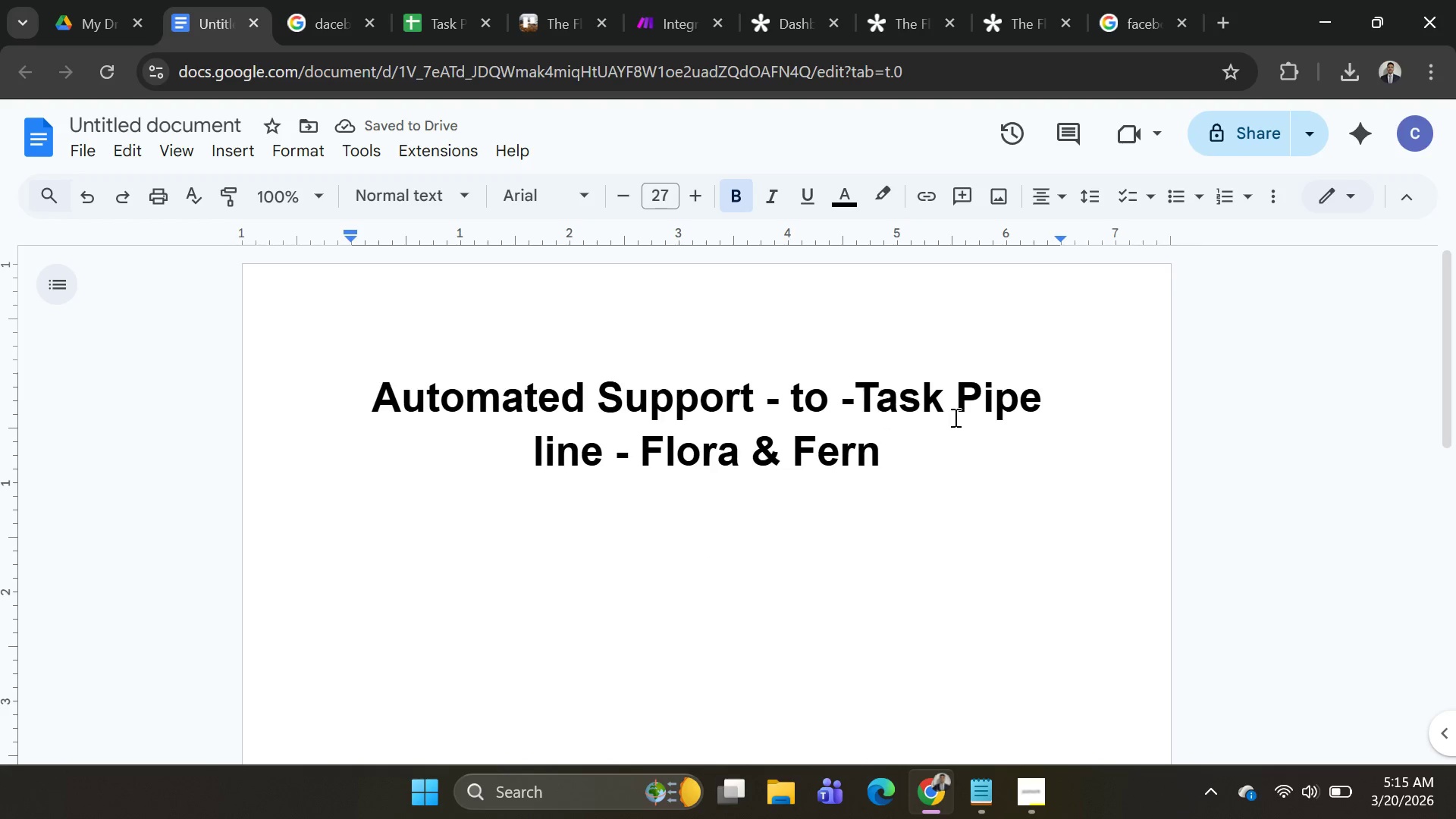 
double_click([548, 570])
 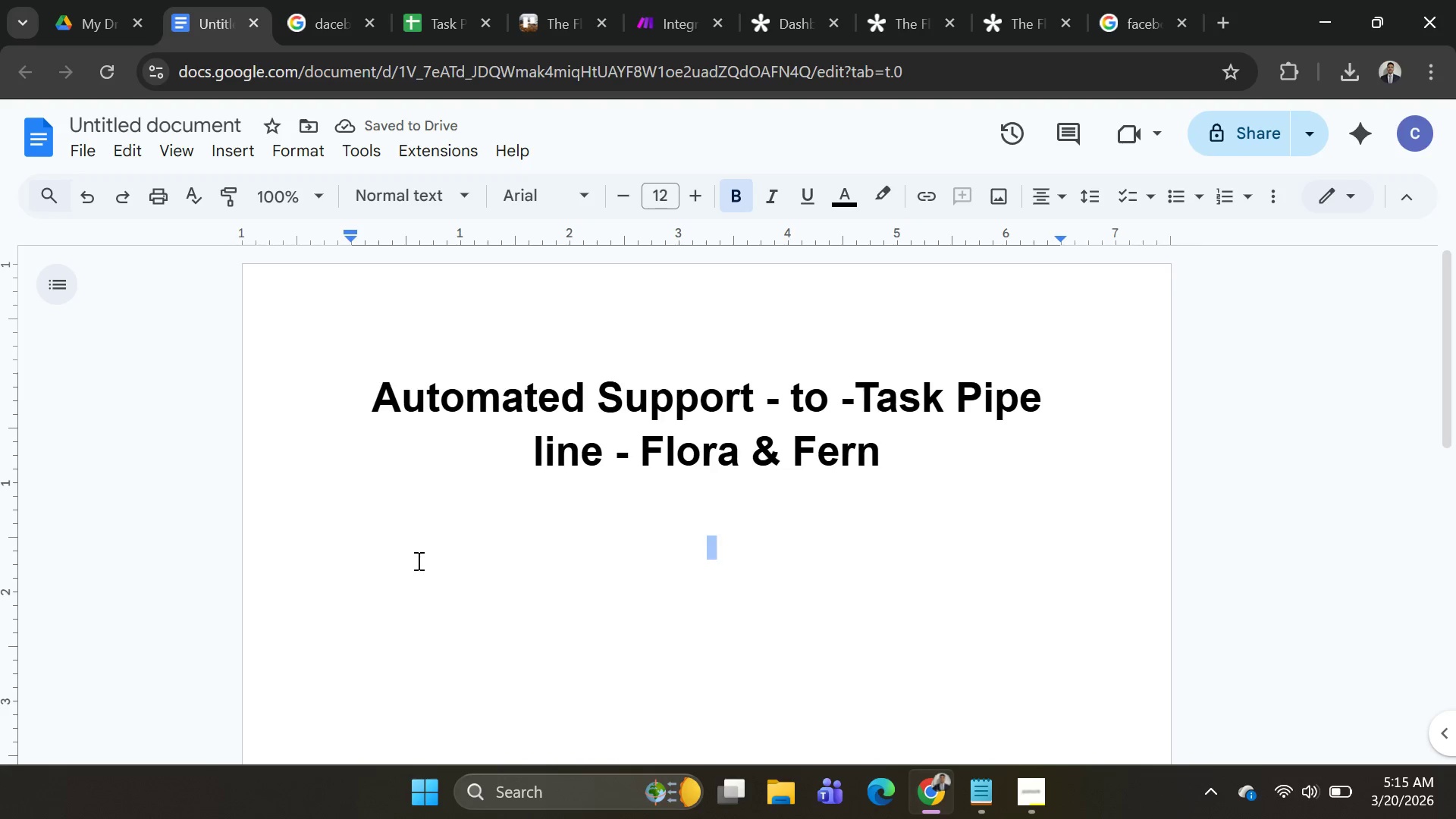 
left_click([417, 560])
 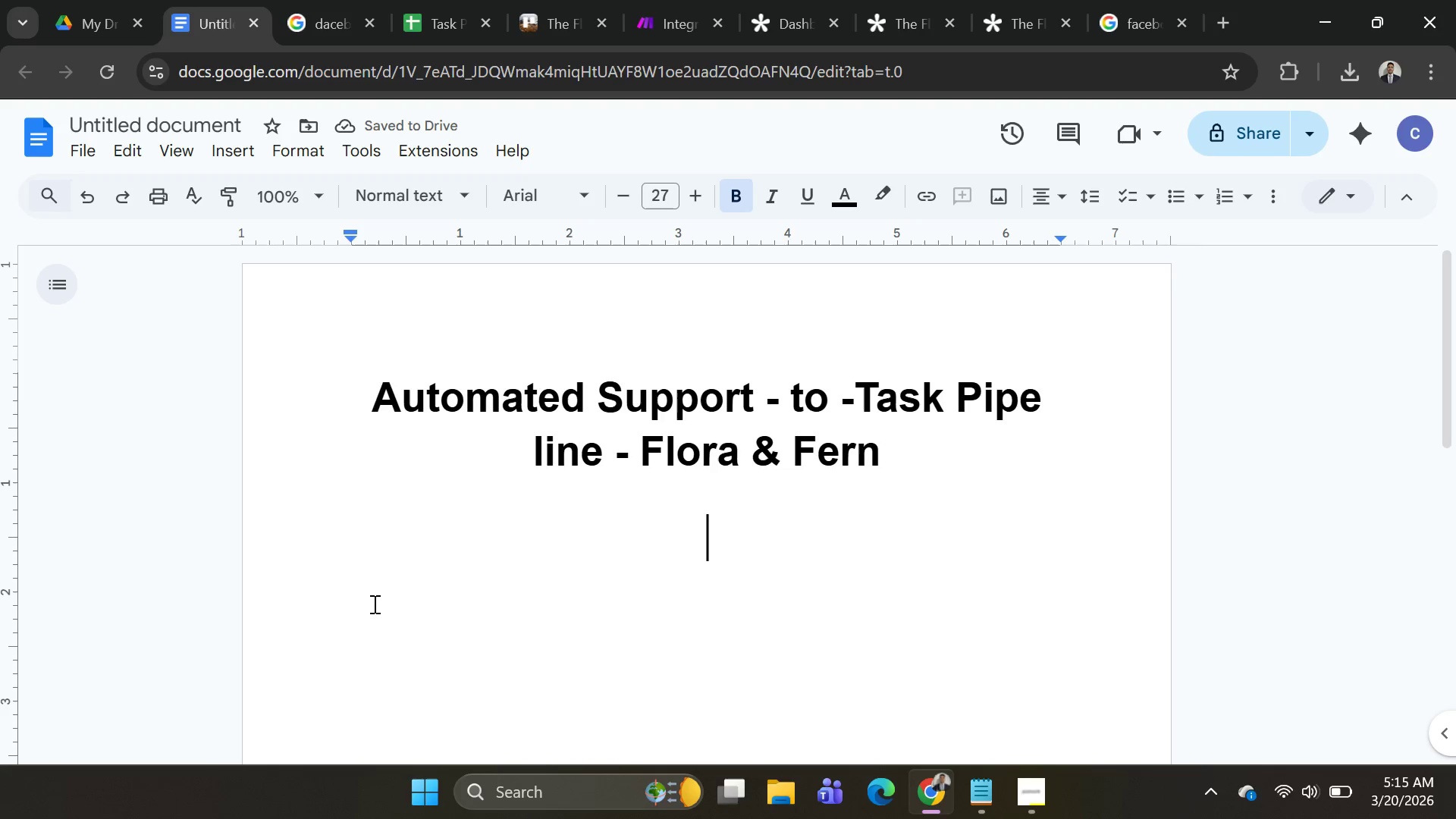 
triple_click([354, 548])
 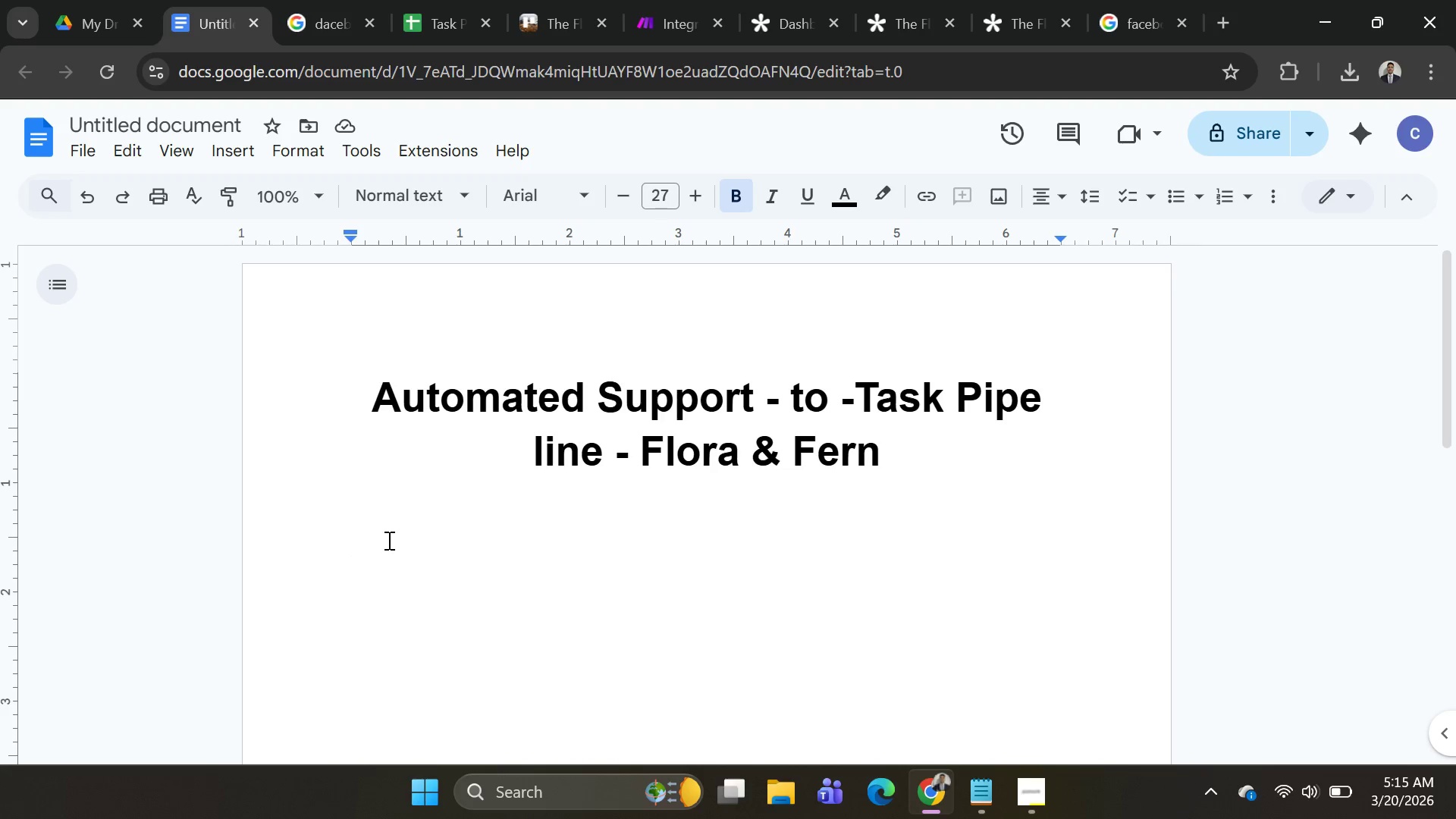 
key(Backspace)
 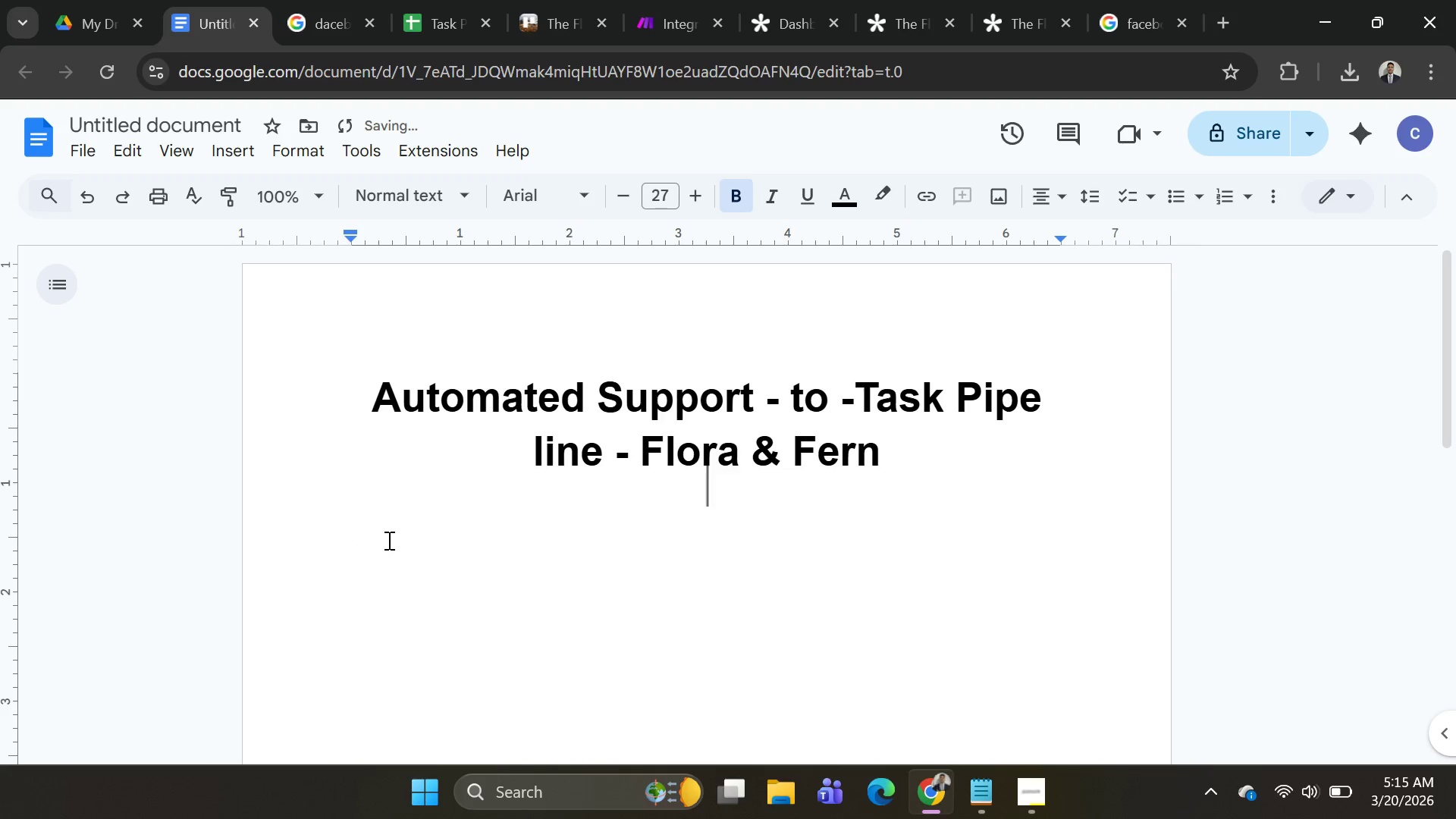 
key(Backspace)
 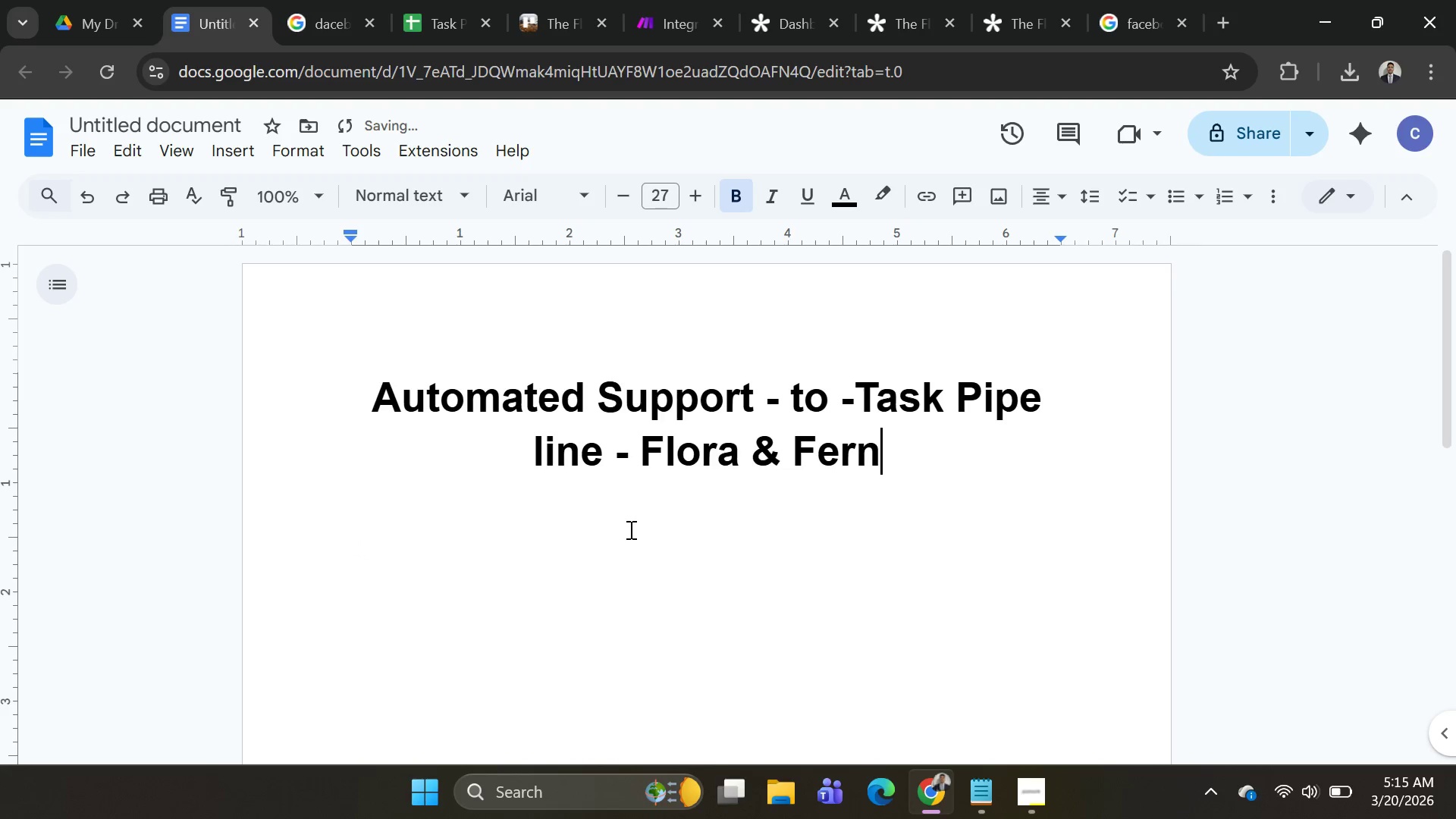 
key(Shift+Enter)
 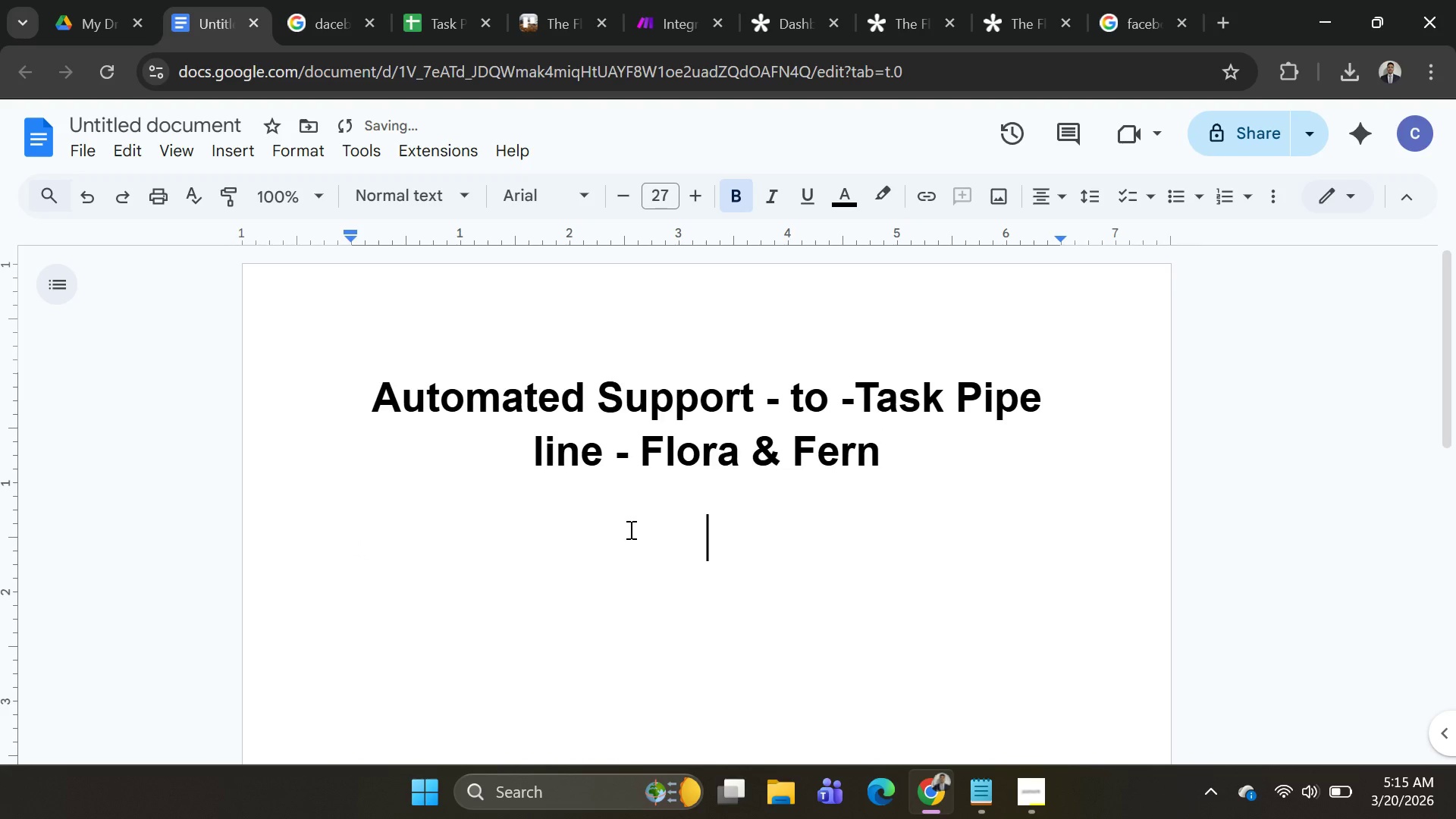 
key(Shift+Enter)
 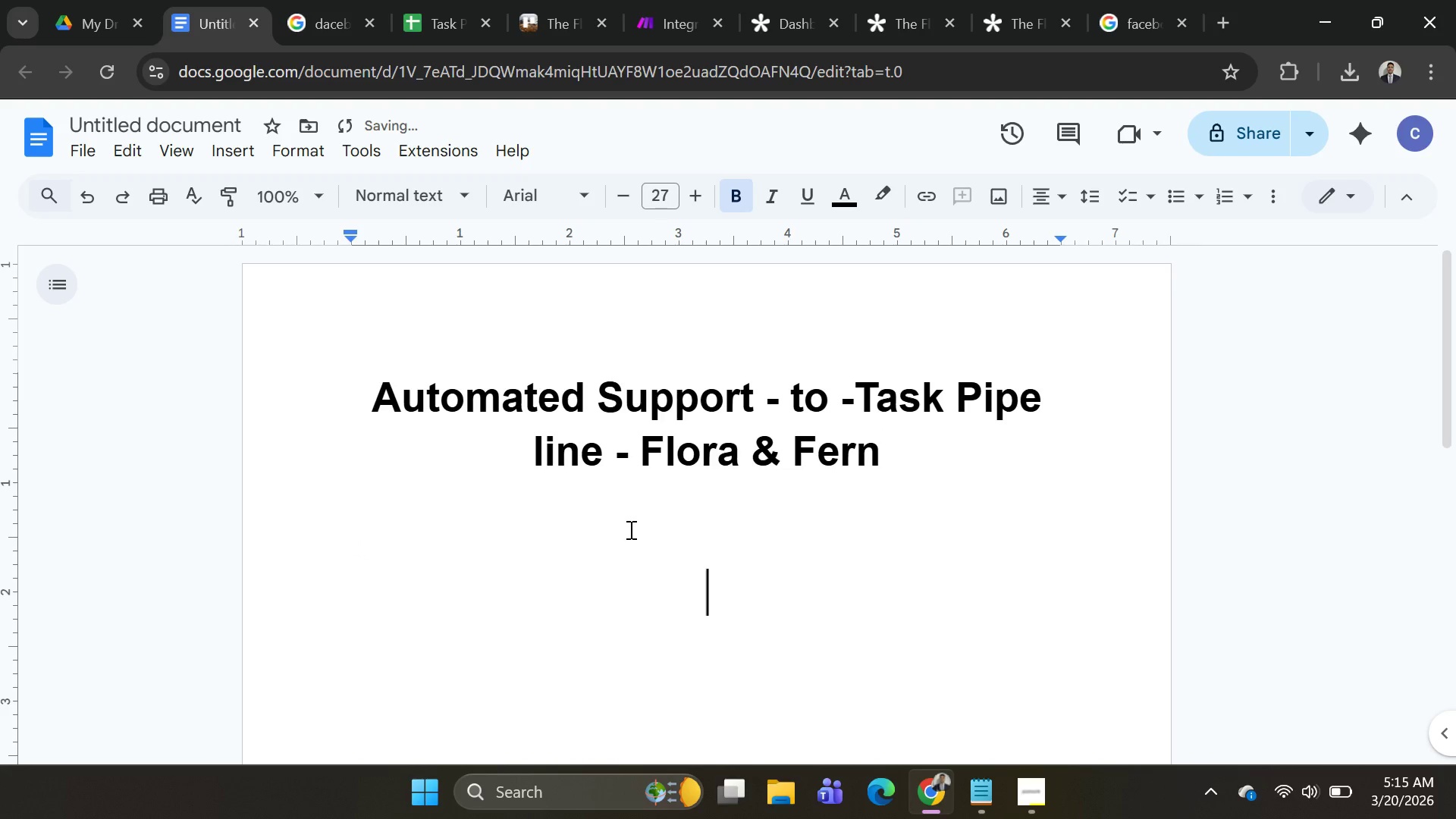 
key(Shift+Enter)
 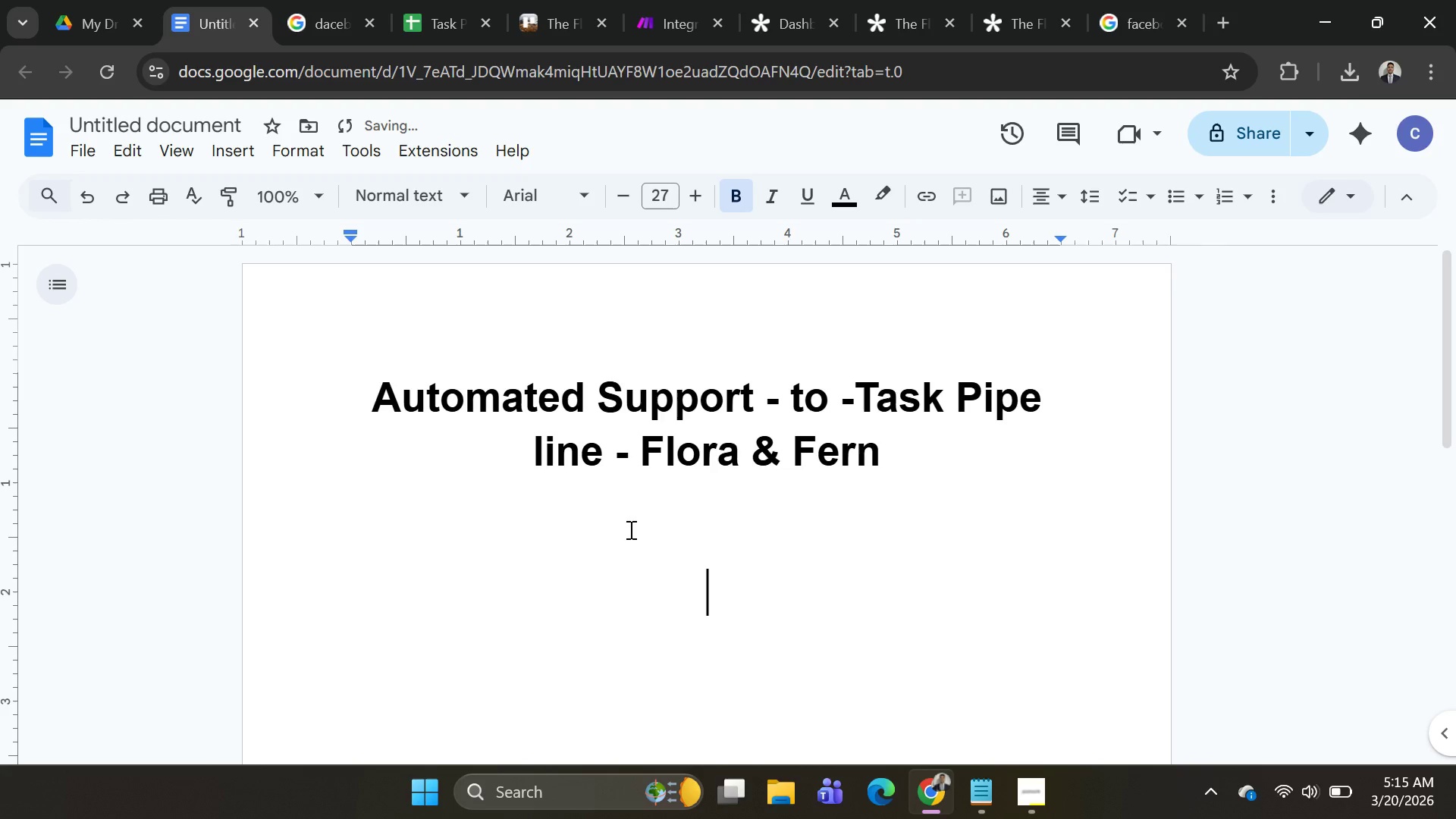 
key(Backspace)
 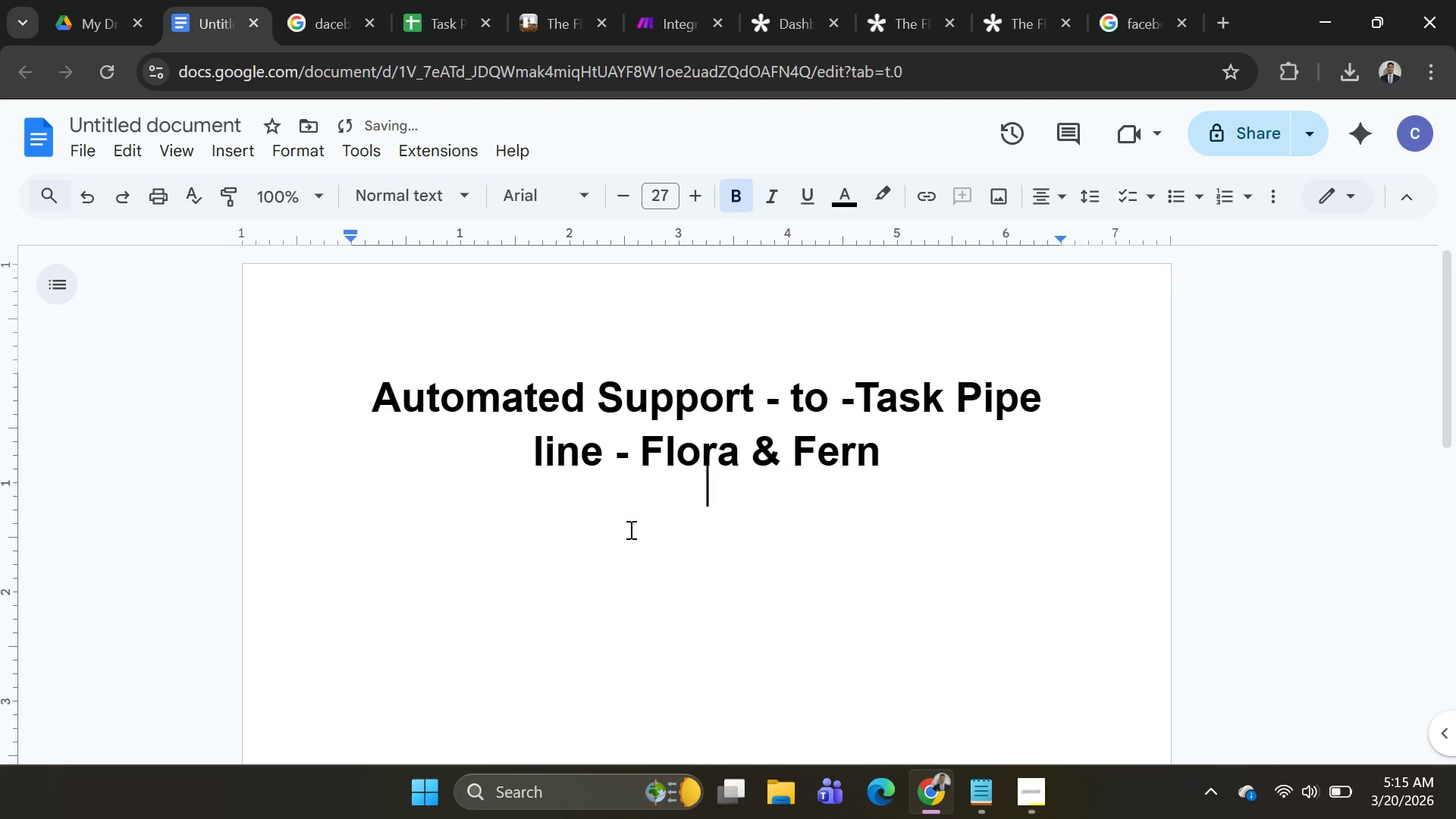 
key(Backspace)
 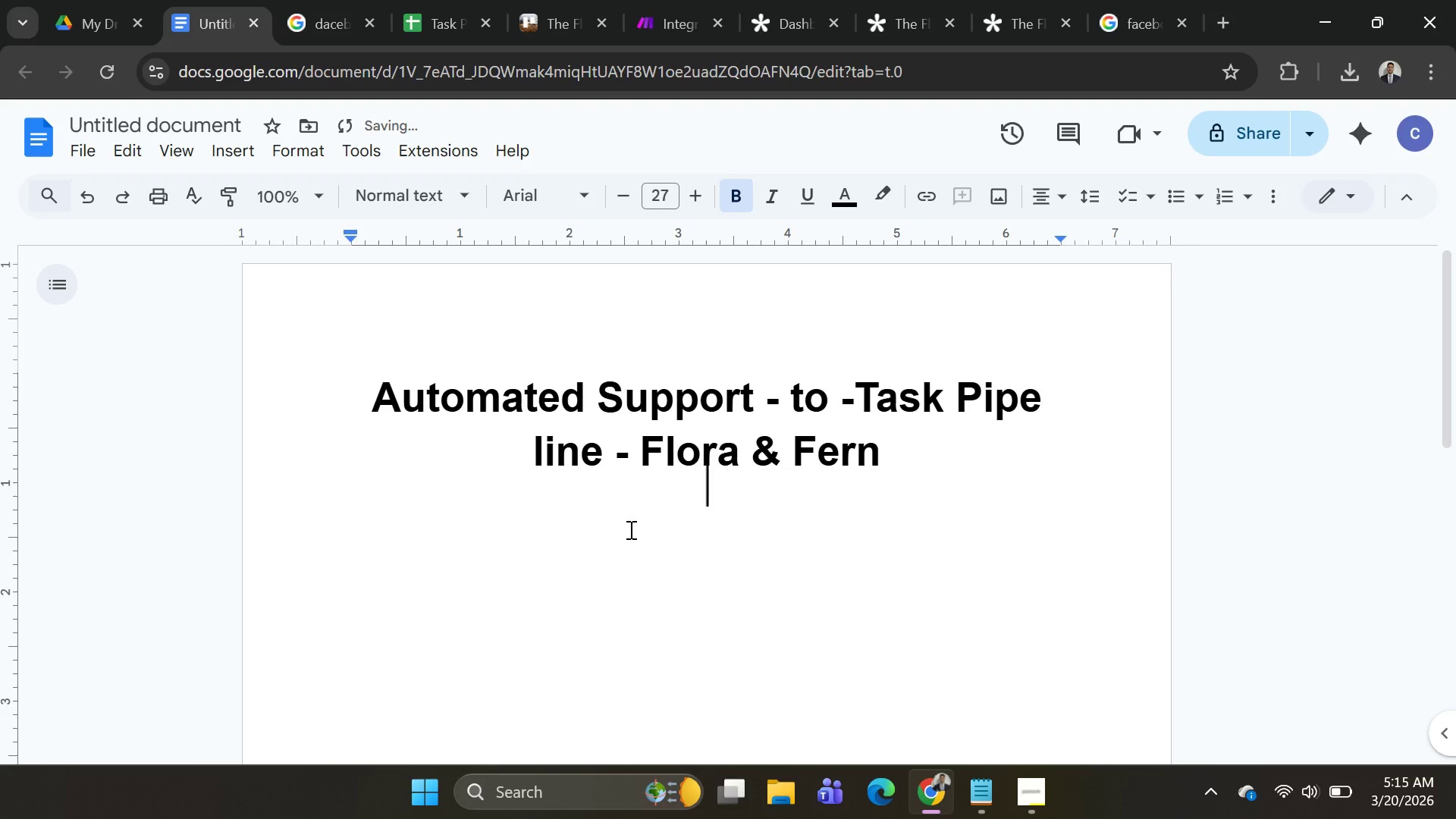 
key(Shift+Enter)
 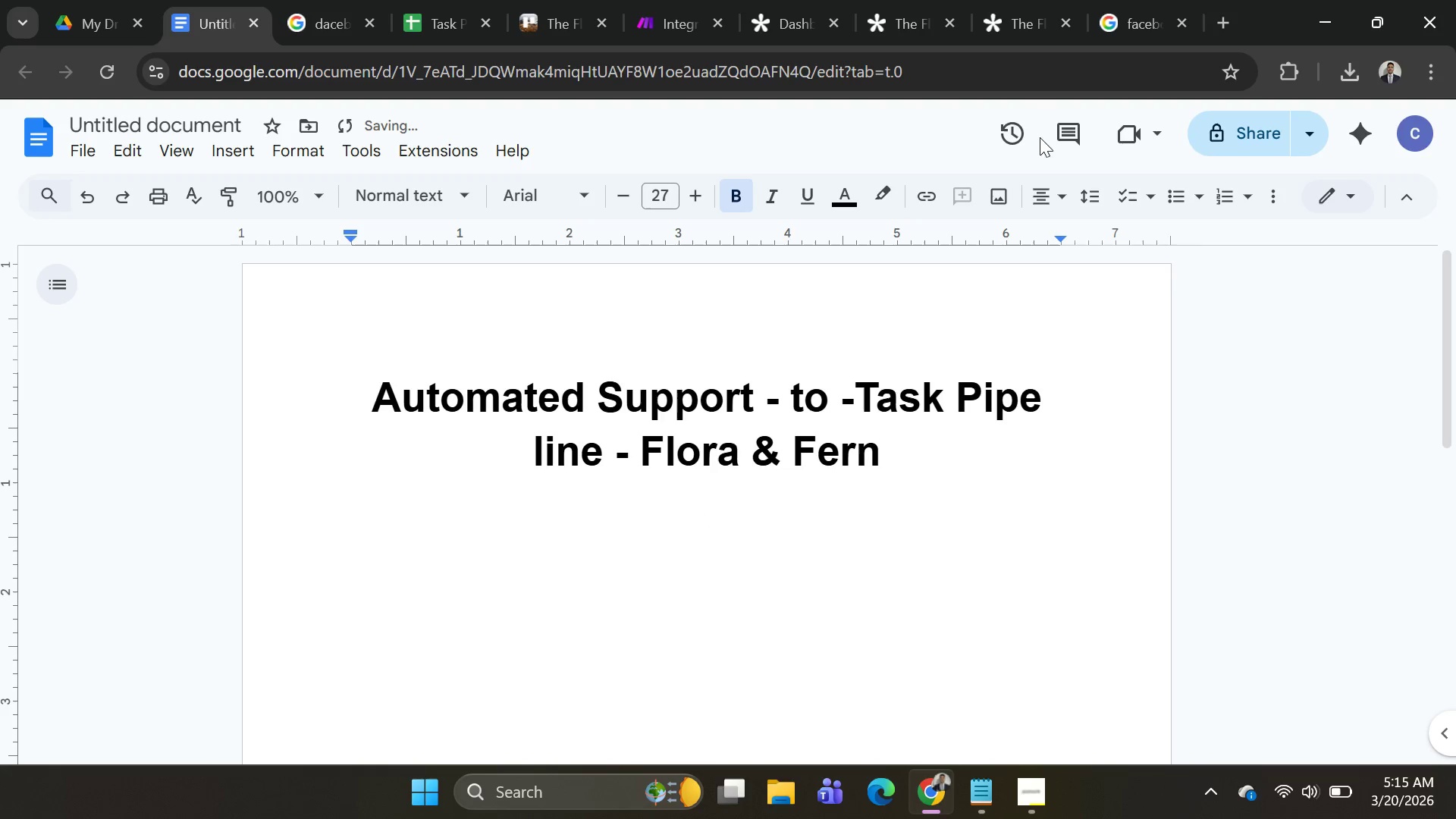 
left_click([1061, 191])
 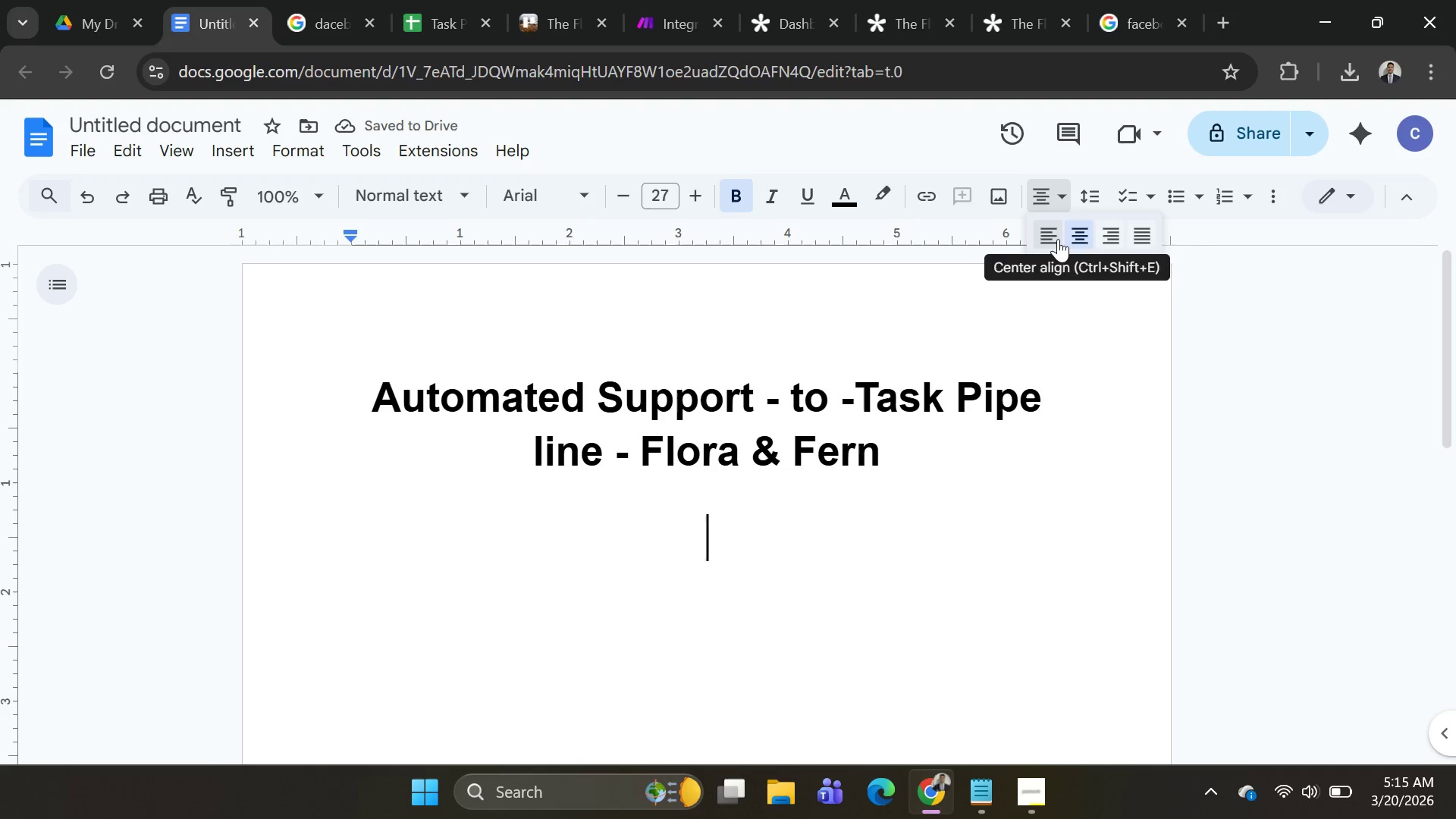 
left_click([1058, 239])
 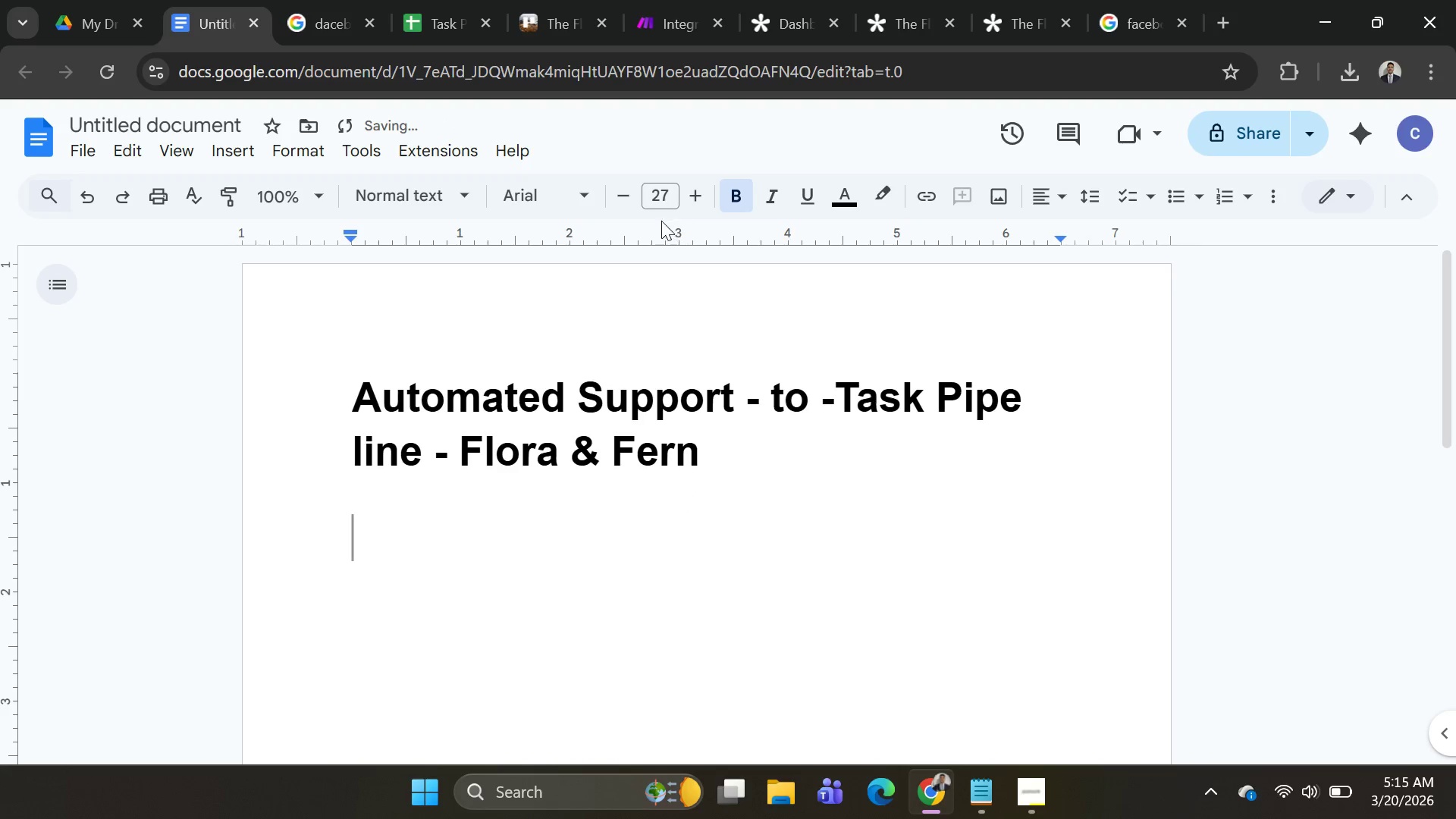 
double_click([657, 196])
 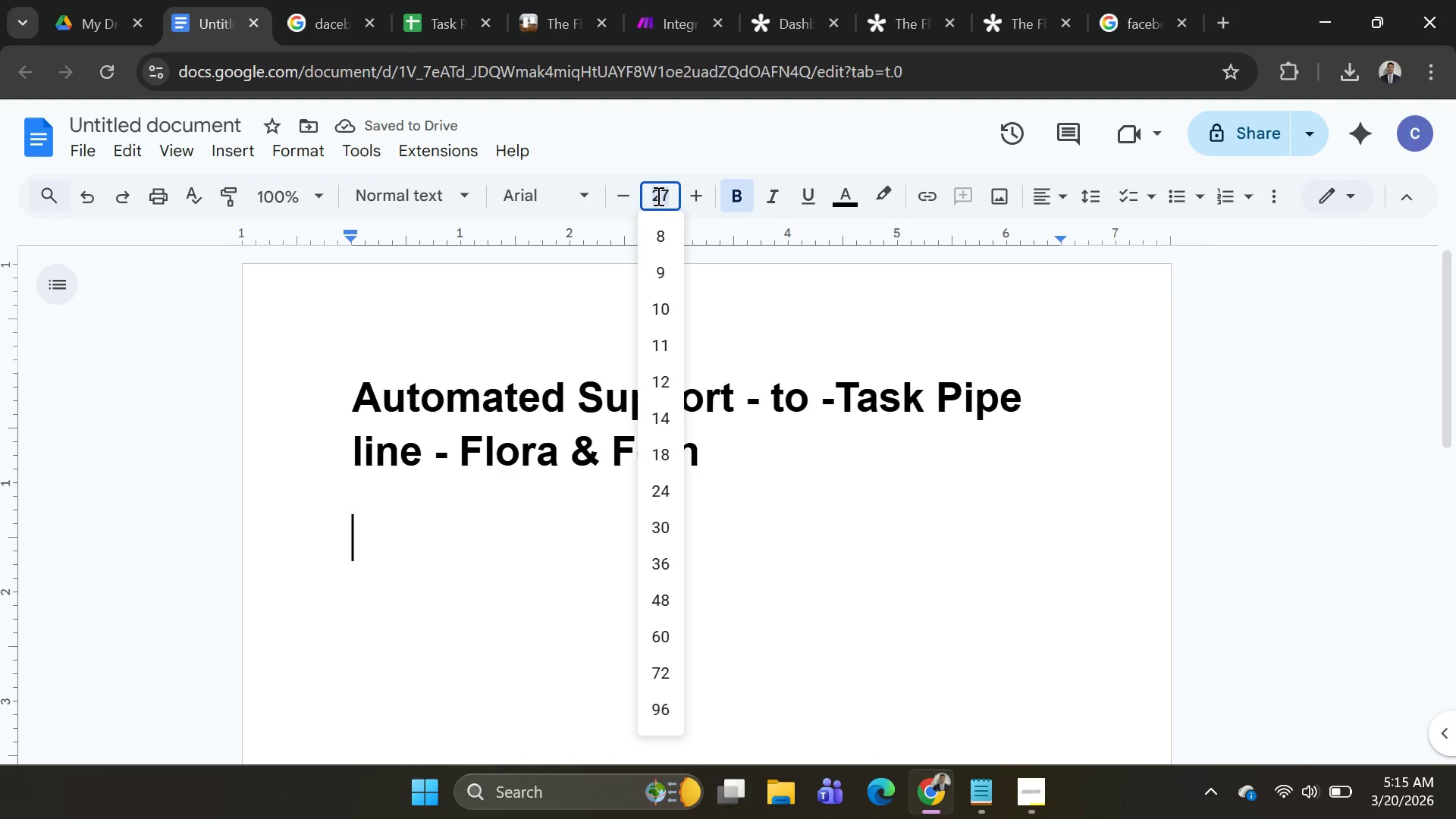 
type(12)
 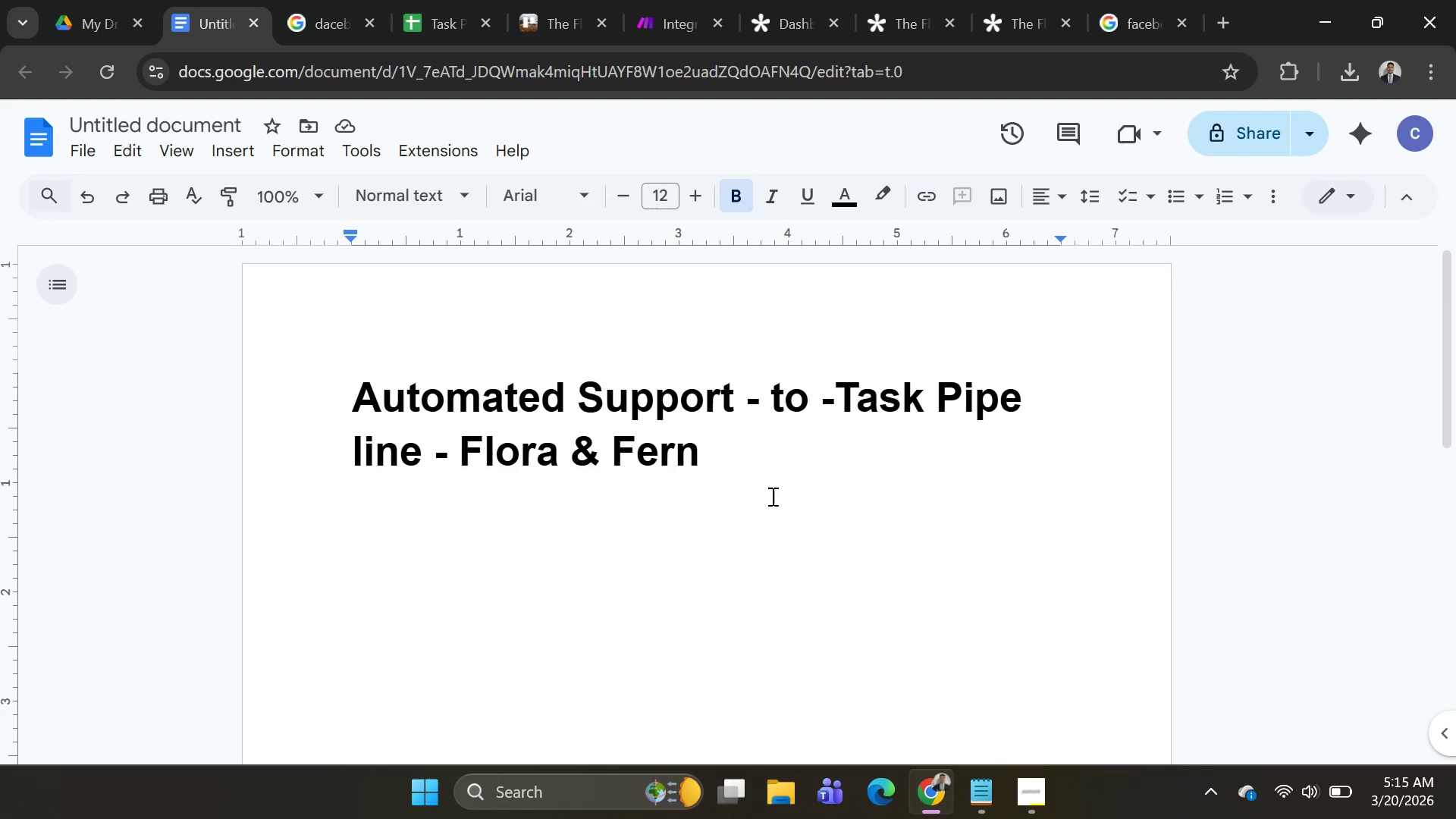 
type(This )
key(Backspace)
type( Project )
 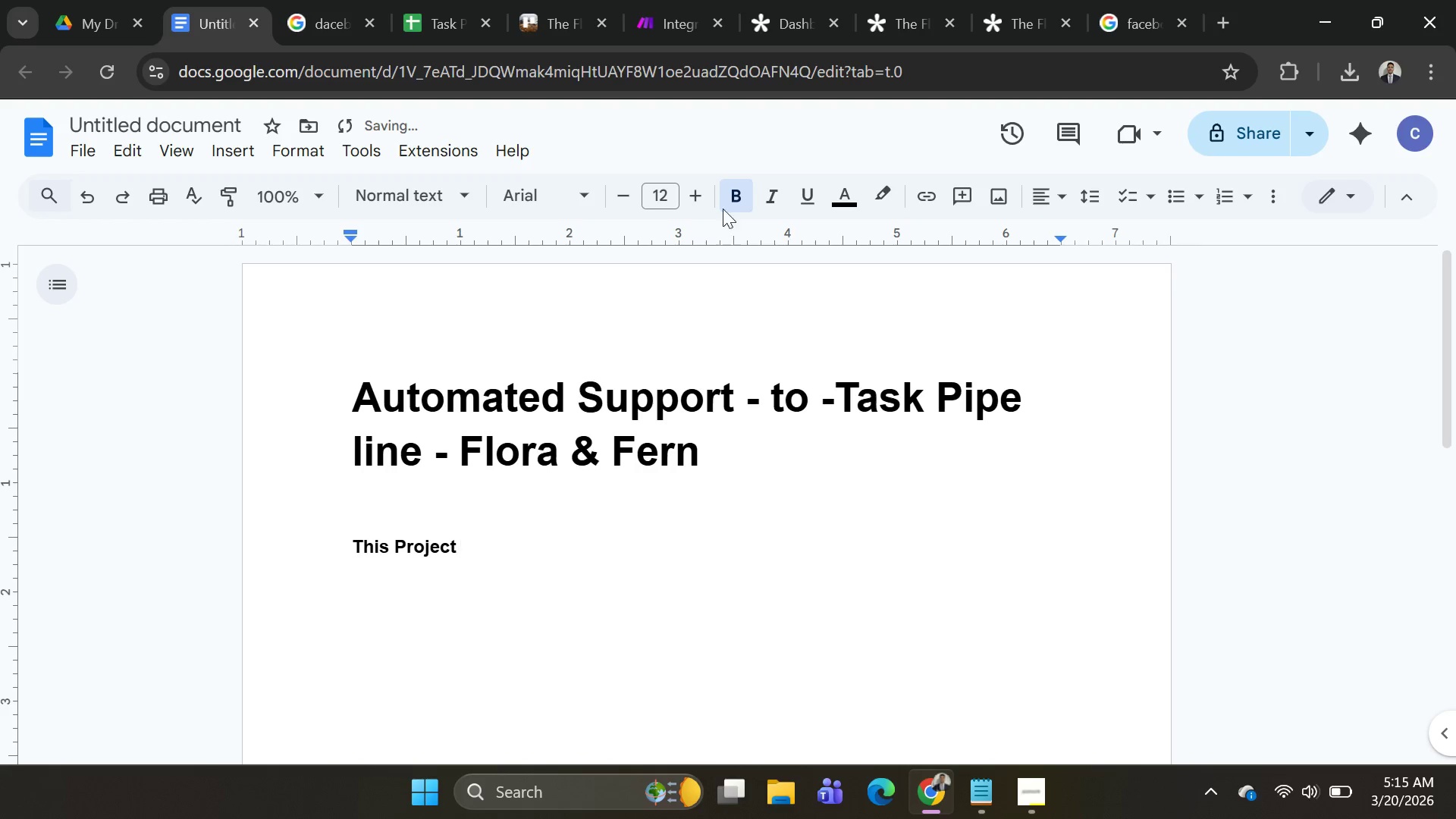 
left_click([734, 198])
 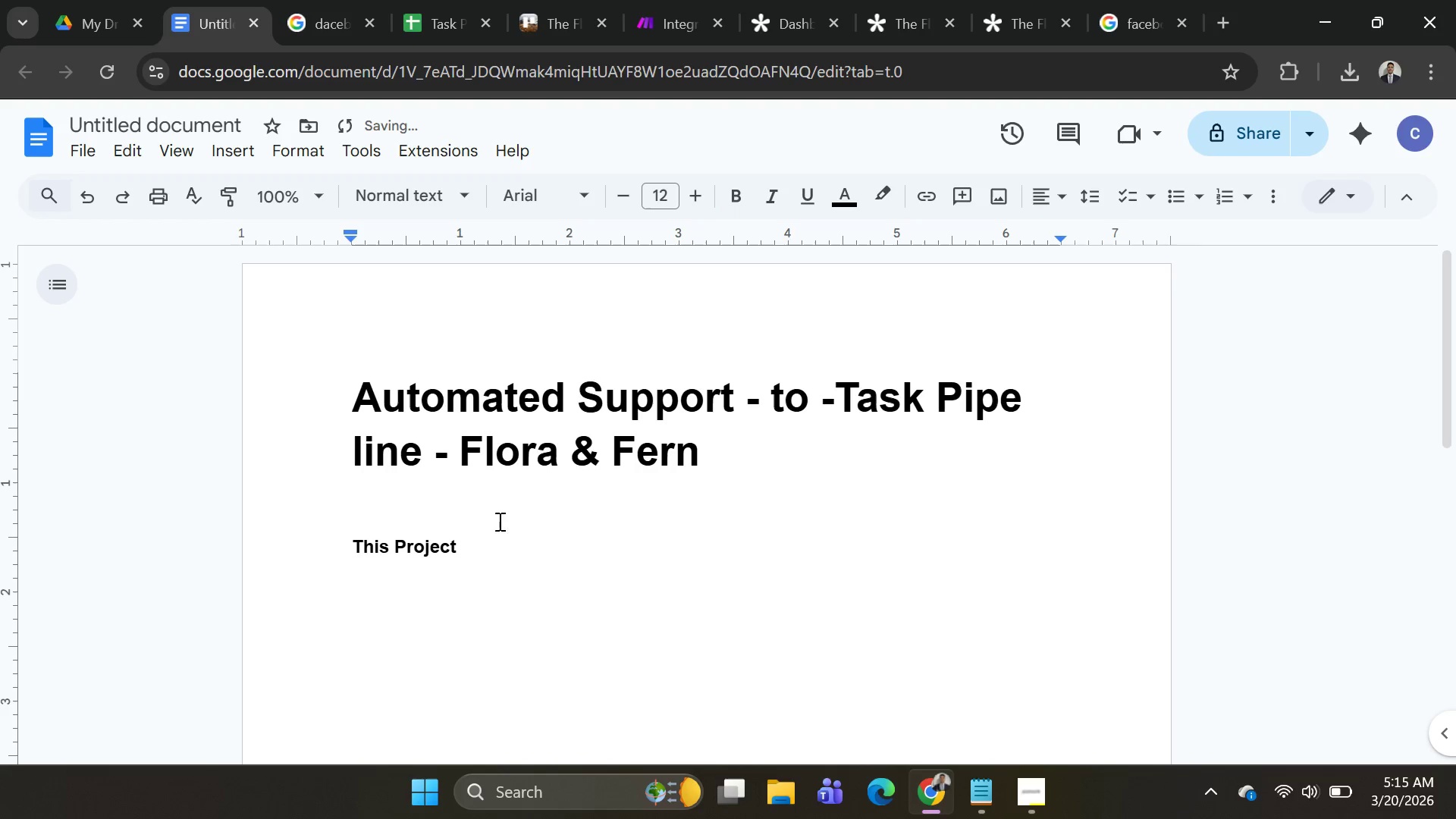 
left_click_drag(start_coordinate=[476, 541], to_coordinate=[286, 548])
 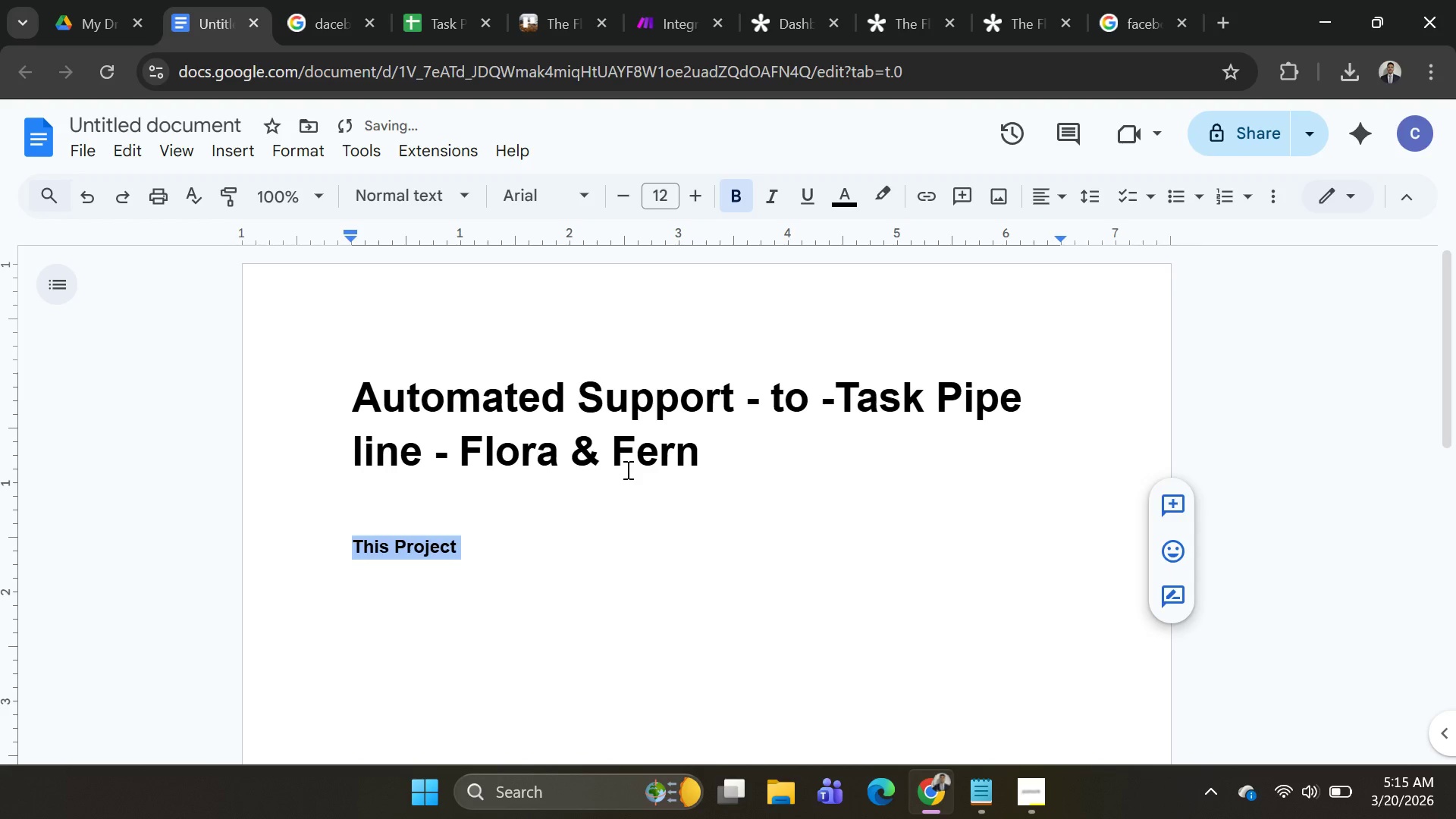 
key(Backspace)
type(This )
 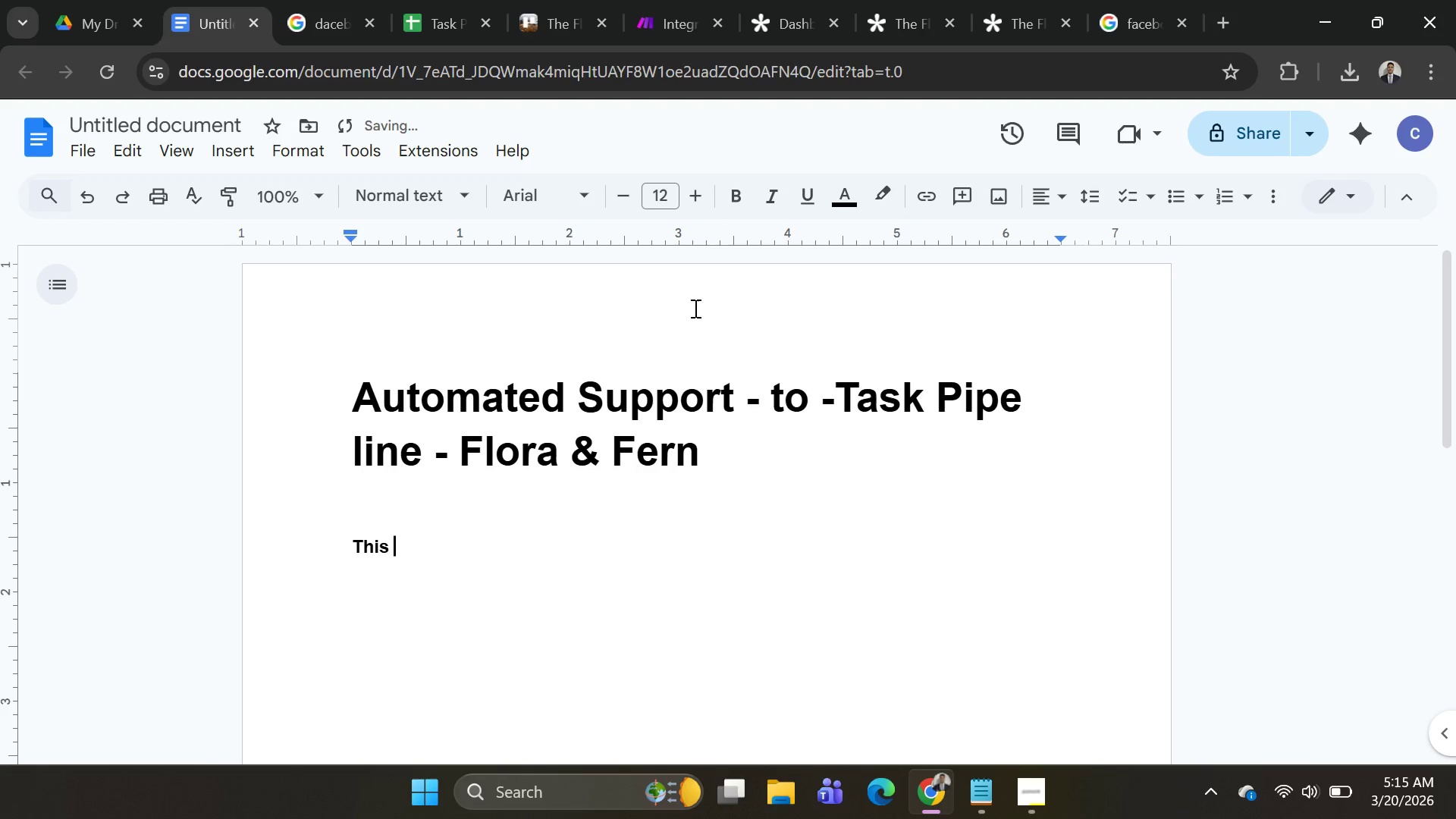 
left_click_drag(start_coordinate=[408, 548], to_coordinate=[249, 535])
 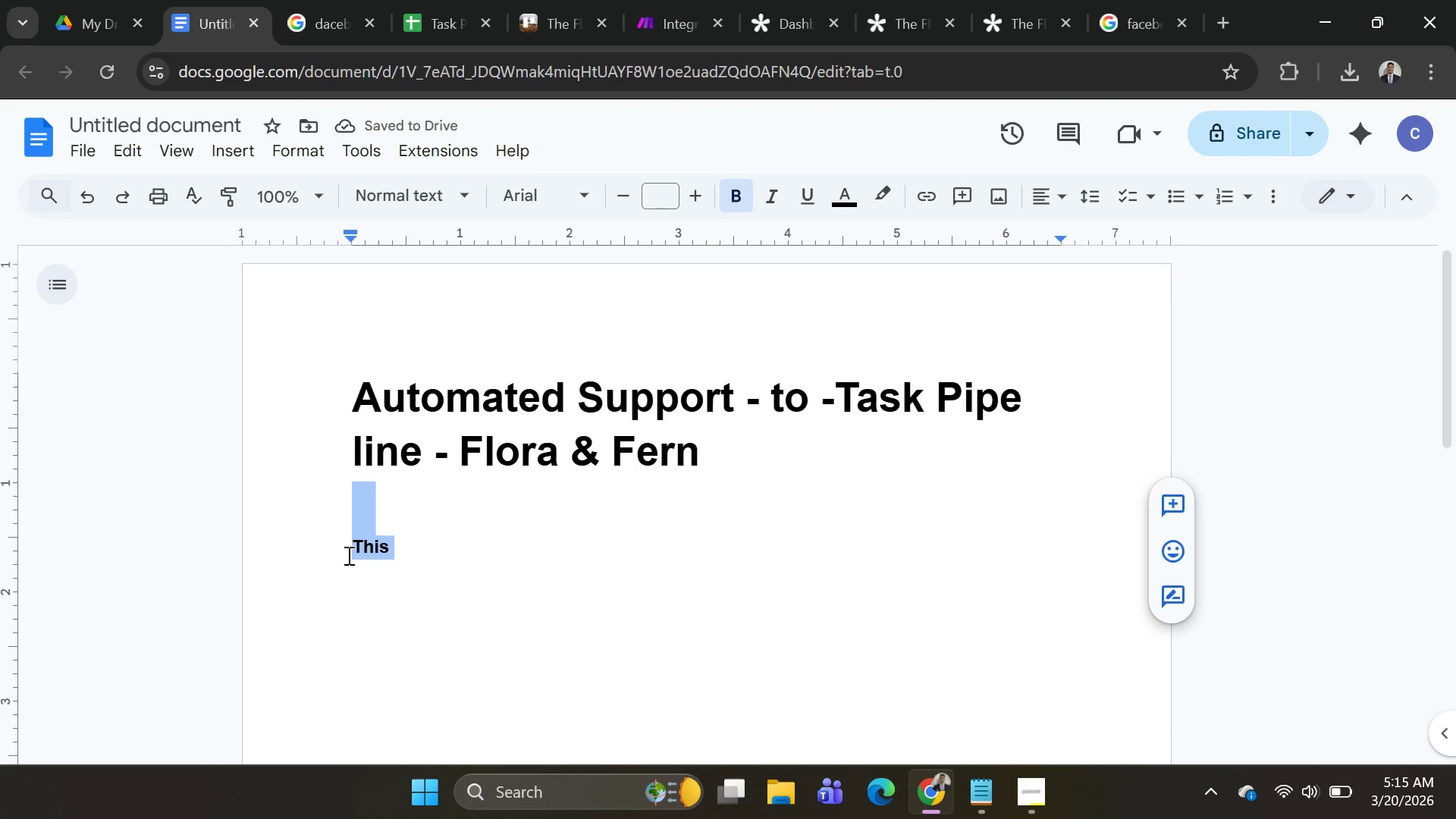 
key(Backspace)
 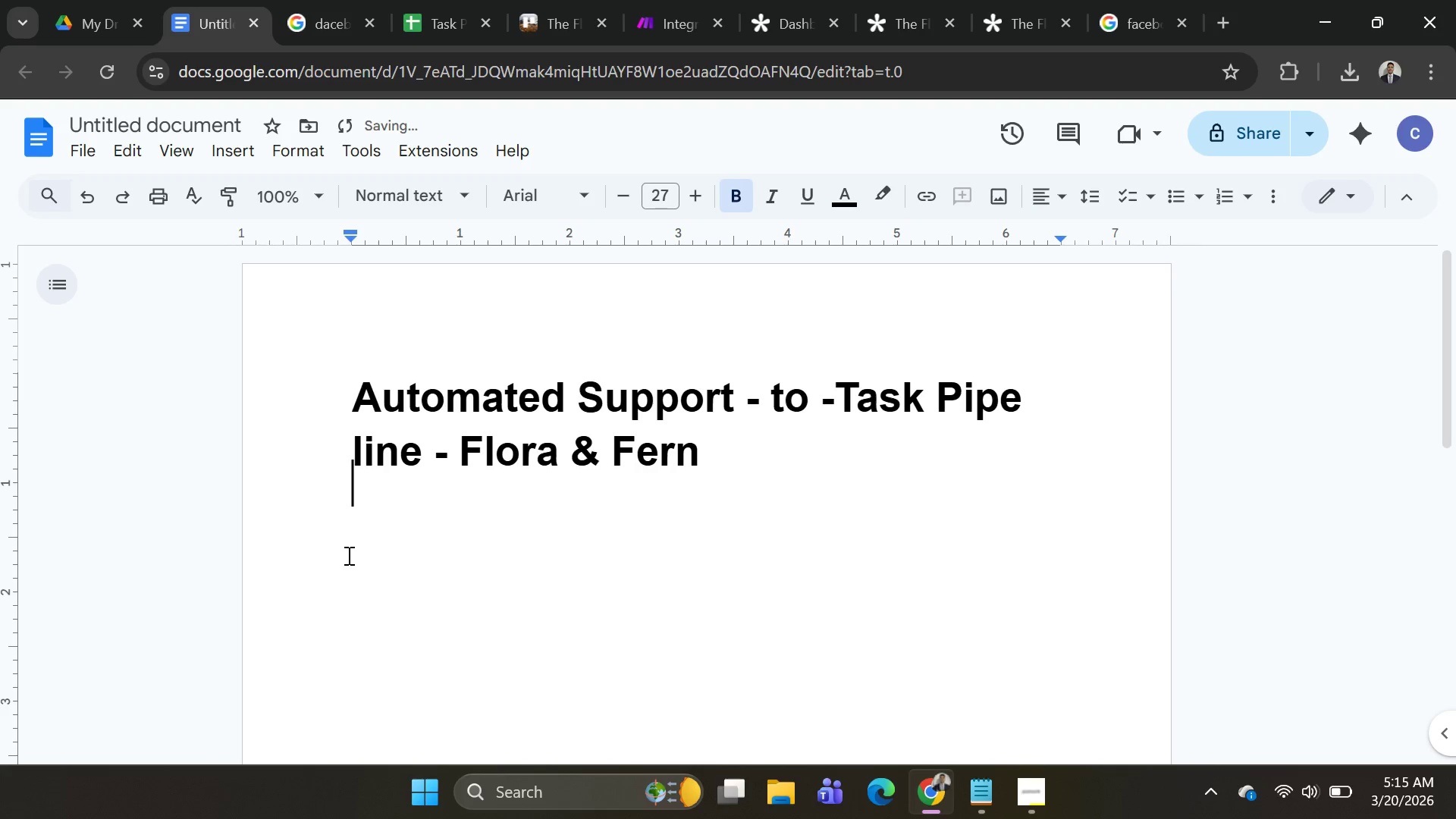 
key(Control+Z)
 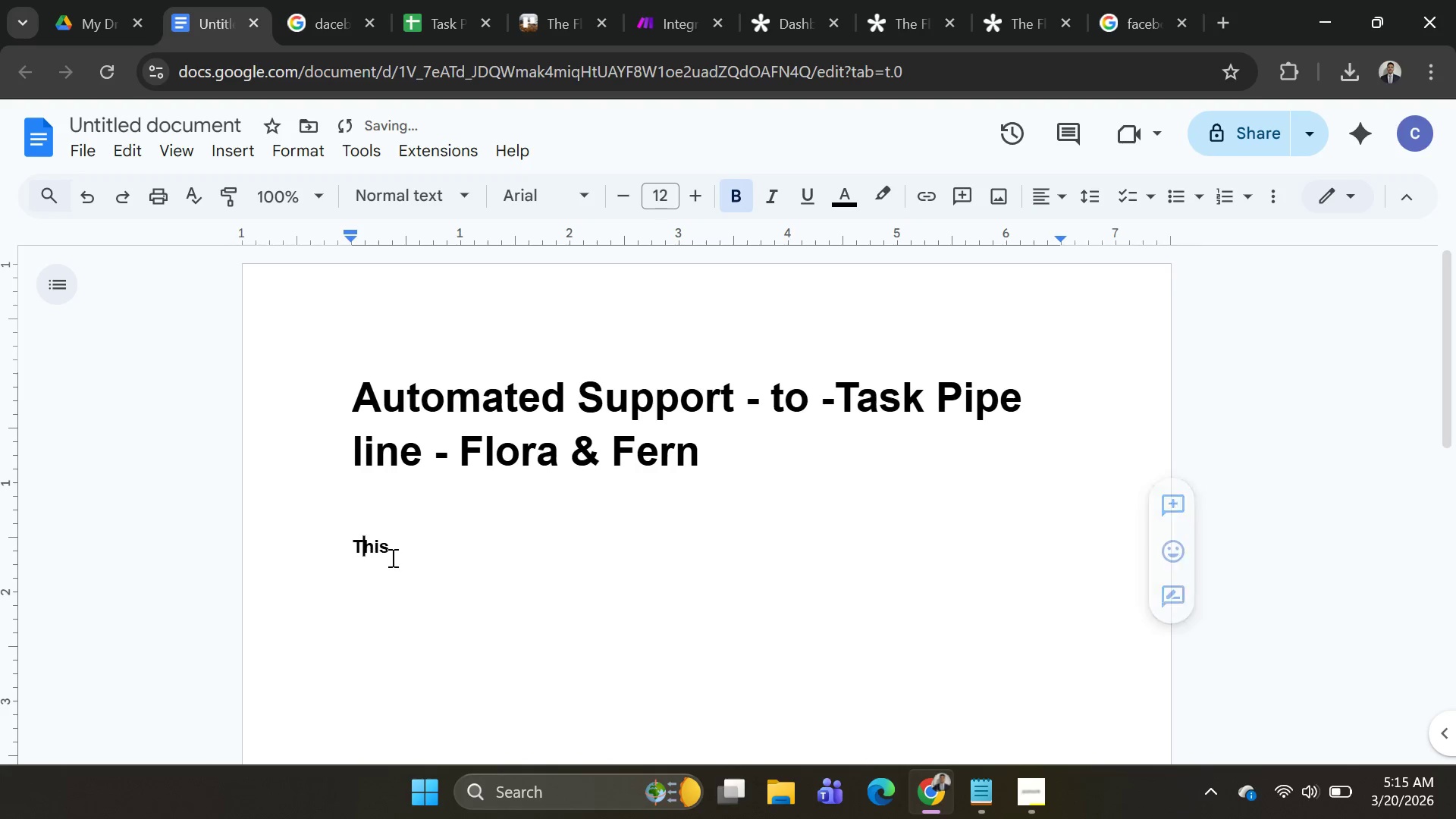 
left_click_drag(start_coordinate=[395, 554], to_coordinate=[352, 551])
 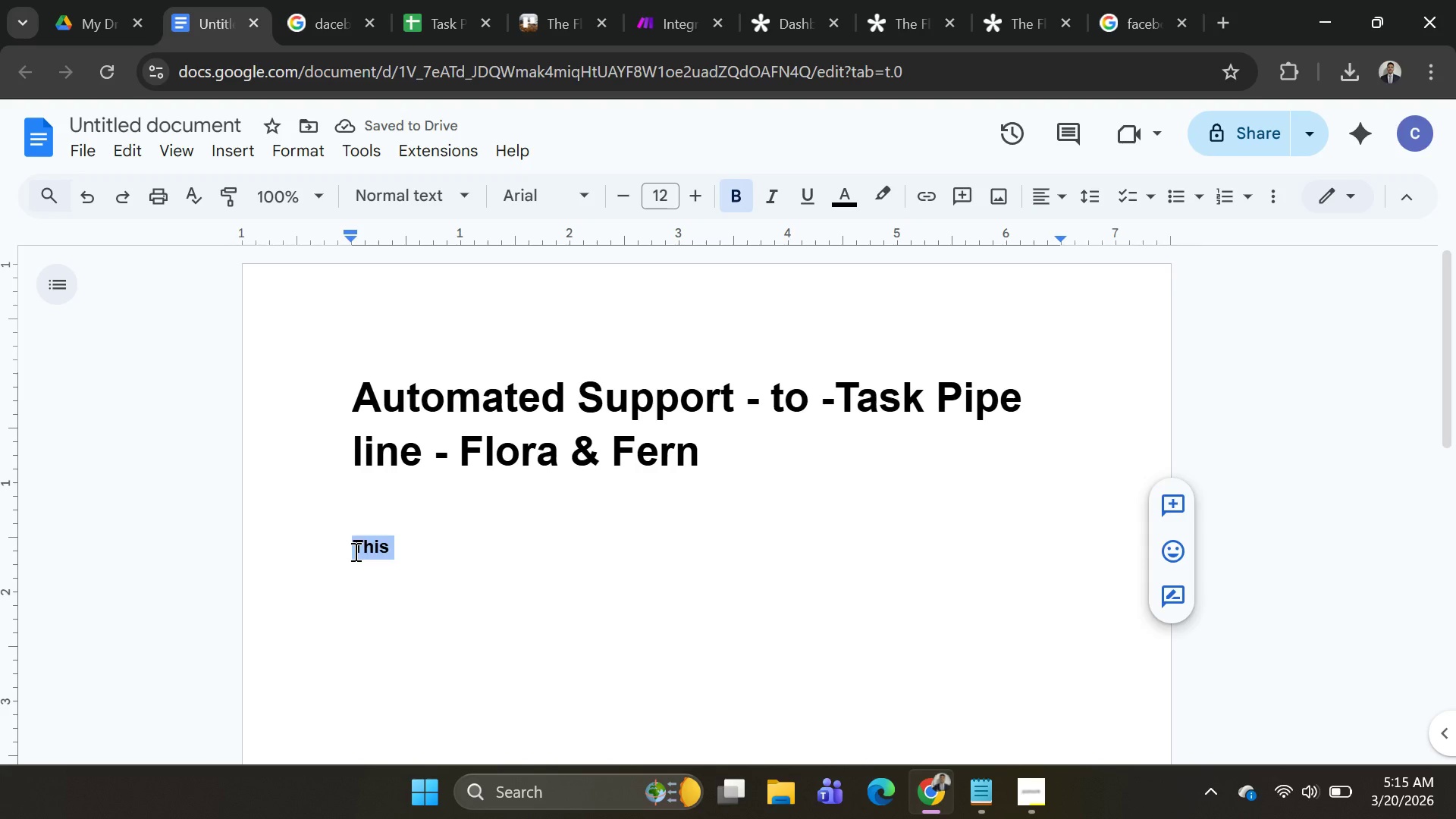 
key(Backspace)
 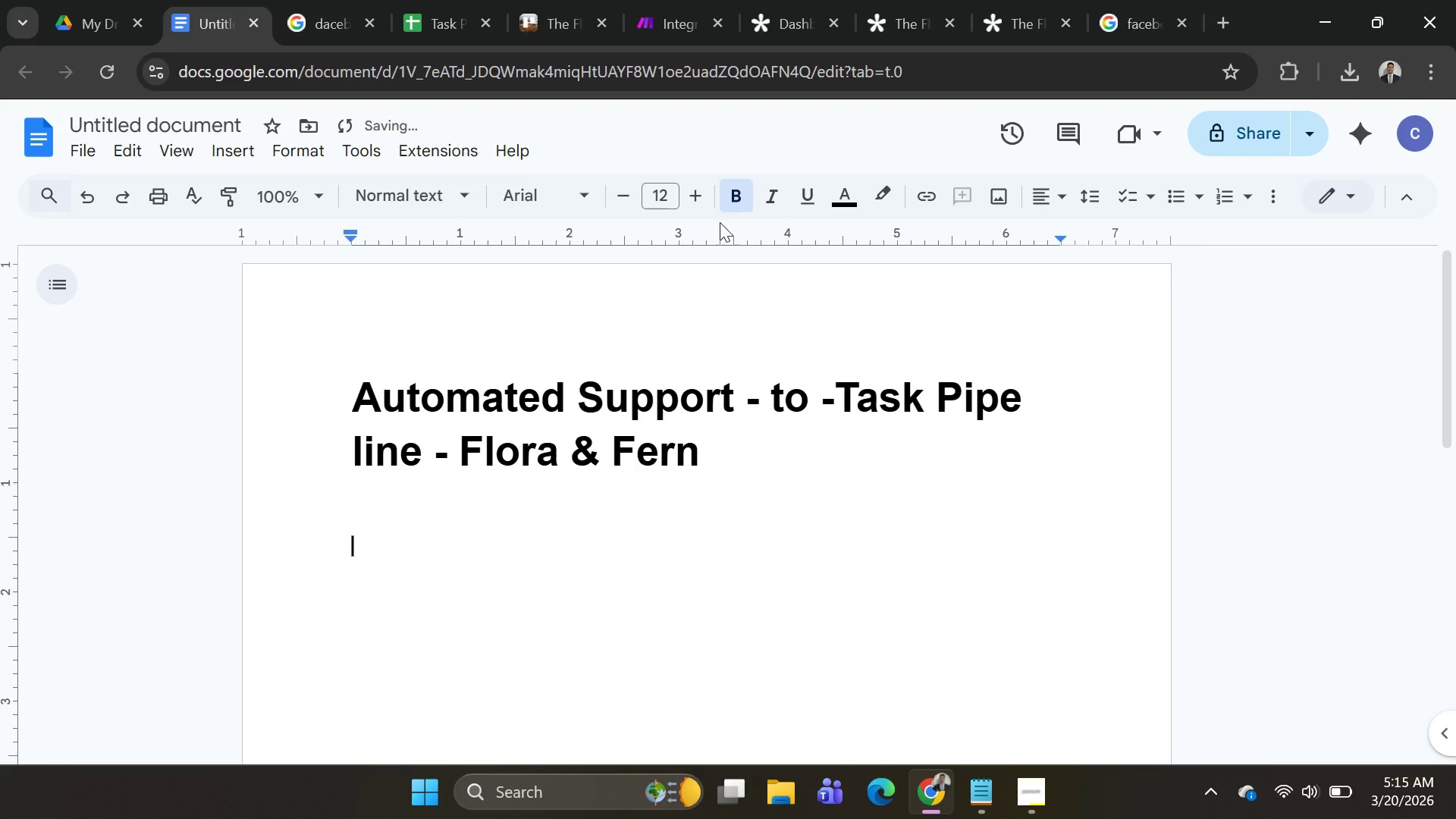 
left_click([729, 200])
 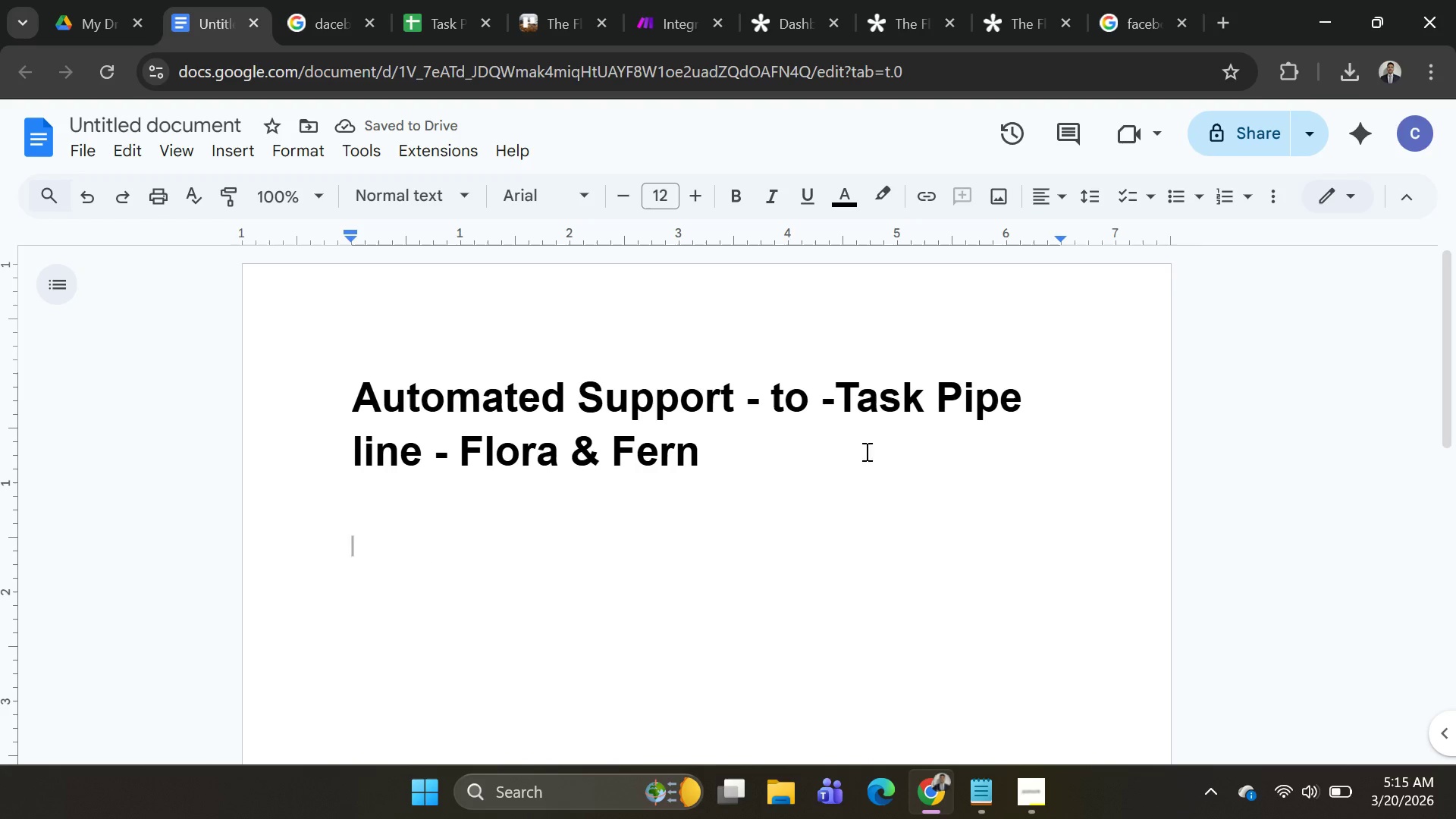 
type(This )
 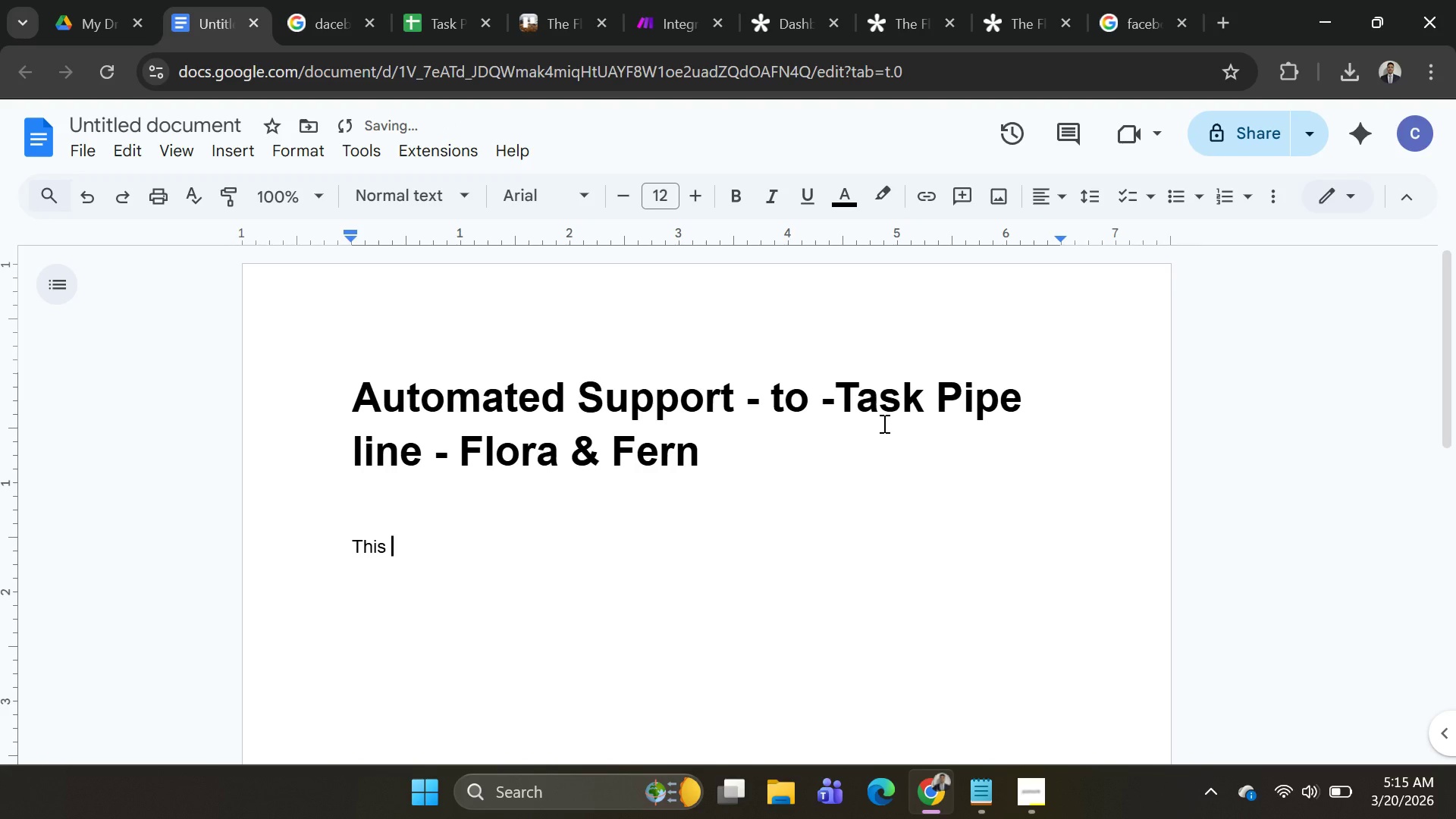 
type(project uses Make.com to automate customer request Hadn)
key(Backspace)
key(Backspace)
type(ndling )
 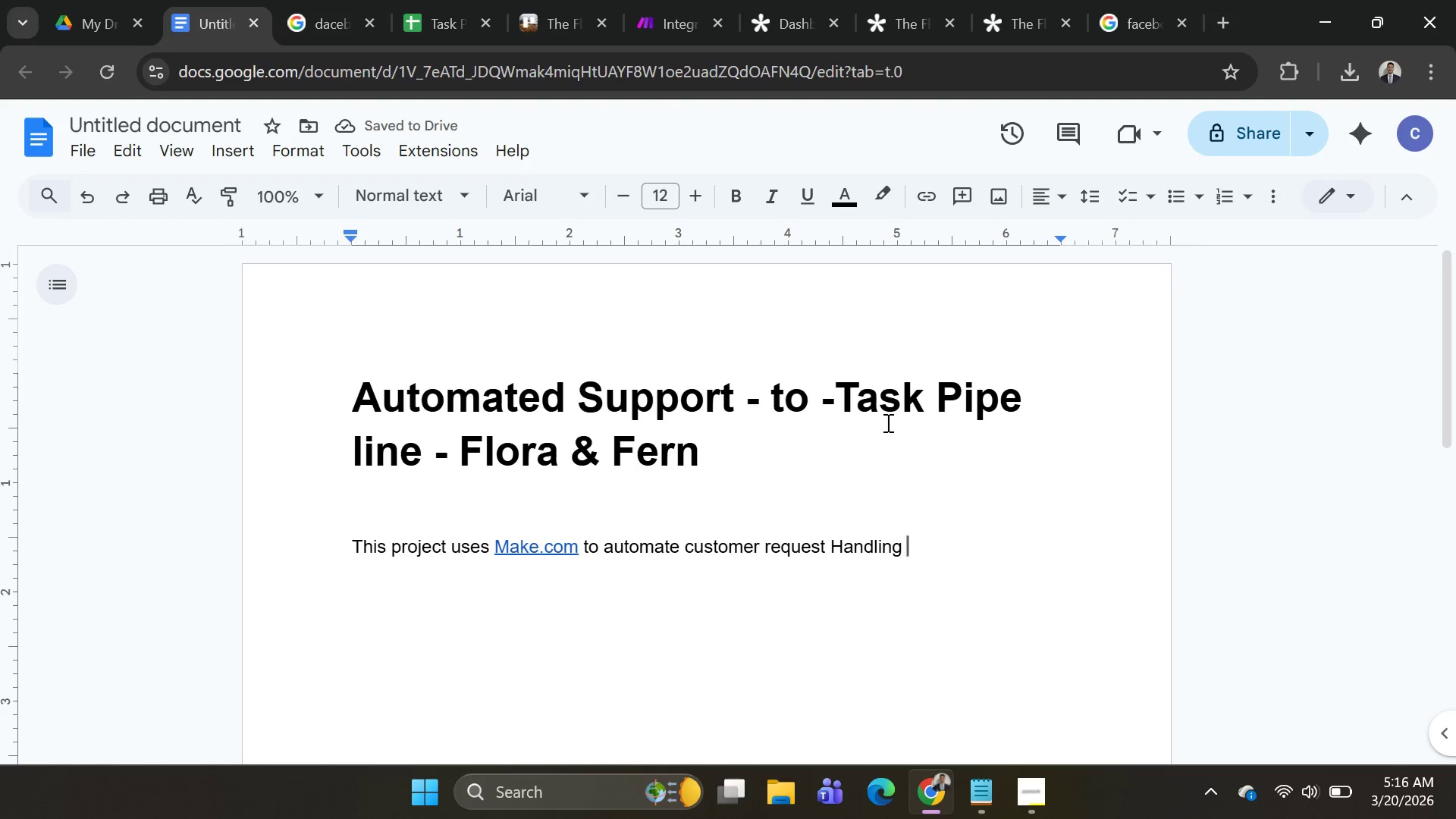 
wait(8.84)
 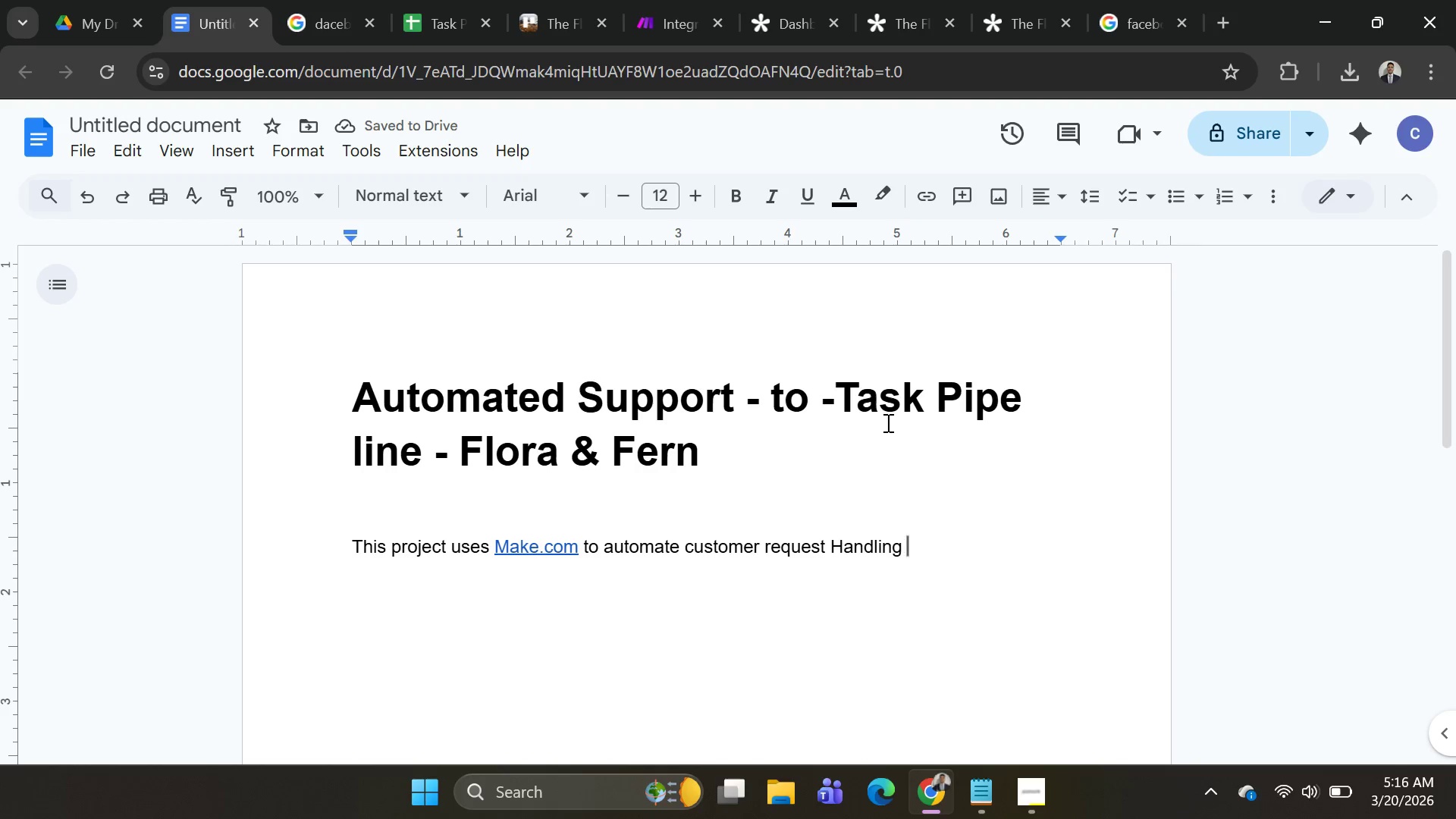 
type(for Floea)
key(Backspace)
key(Backspace)
key(Backspace)
key(Backspace)
key(Backspace)
type(flora )
key(Backspace)
key(Backspace)
key(Backspace)
key(Backspace)
key(Backspace)
key(Backspace)
type(Flora an)
key(Backspace)
key(Backspace)
key(Backspace)
type(& Fern. Submission Fr)
key(Backspace)
key(Backspace)
type(form )
key(Backspace)
key(Backspace)
key(Backspace)
 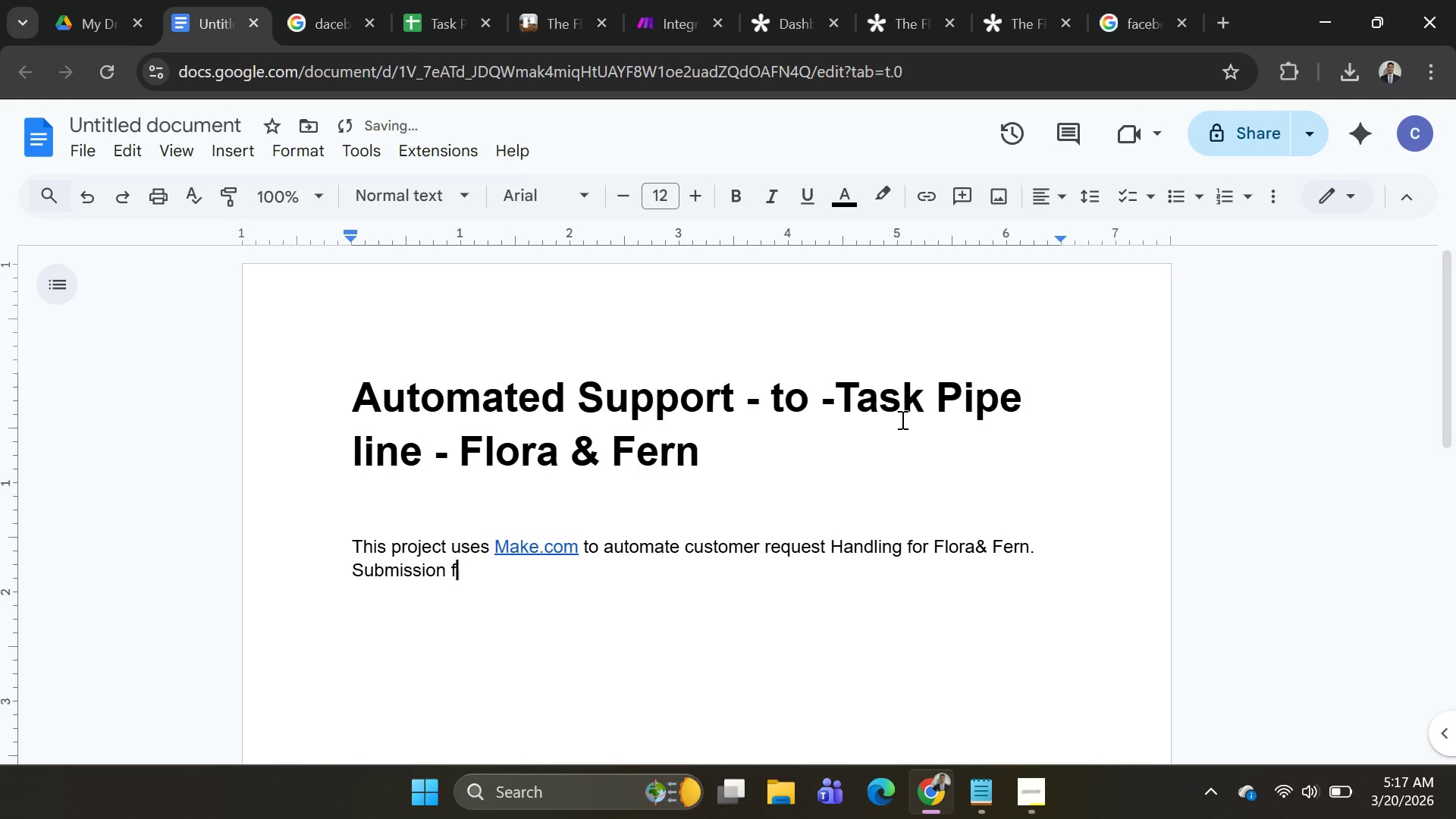 
 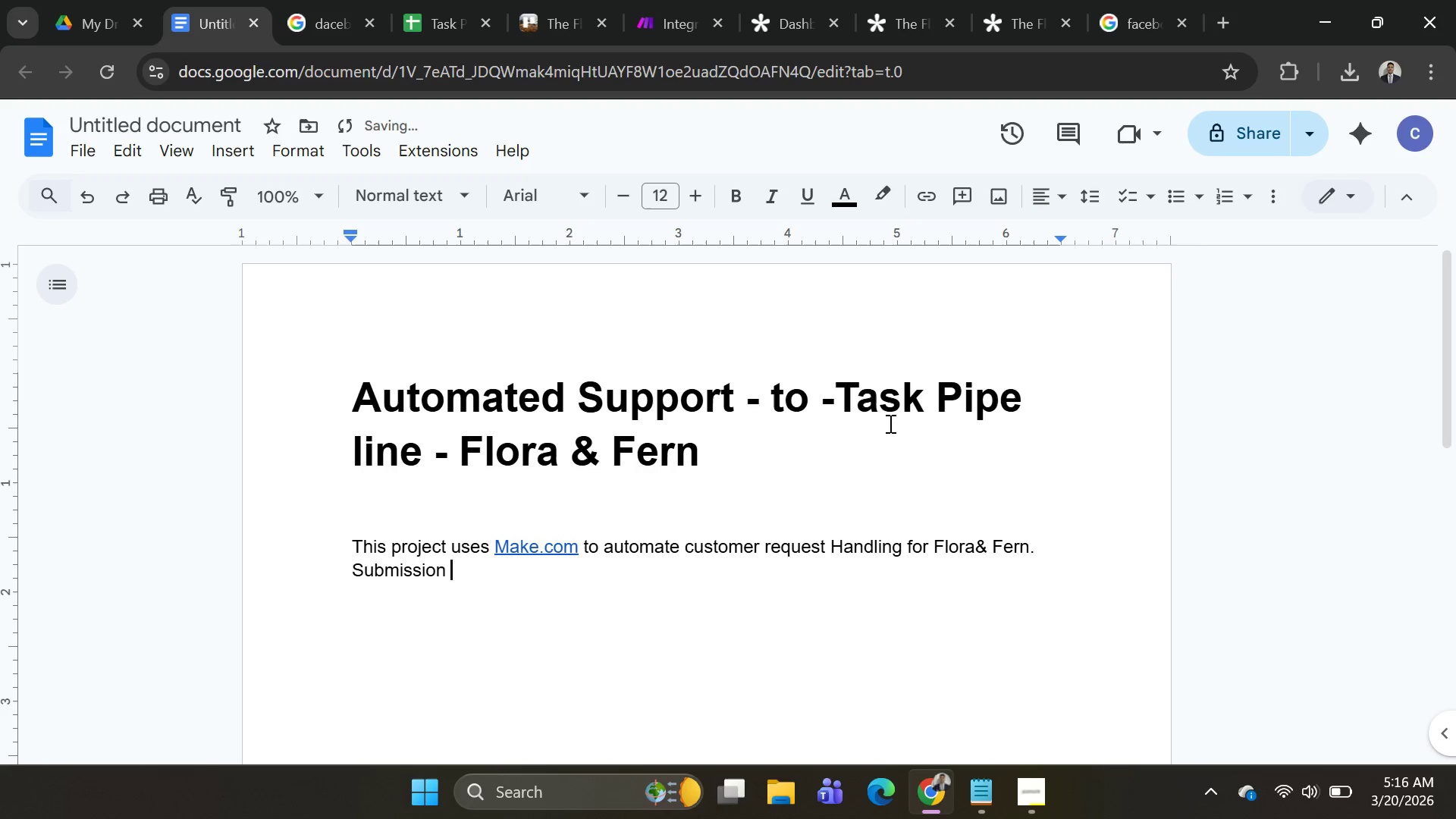 
key(Backspace)
type(rom Tally trigger the o)
key(Backspace)
type(Work)
key(Backspace)
key(Backspace)
key(Backspace)
key(Backspace)
type(workflow )
key(Backspace)
type(, )
 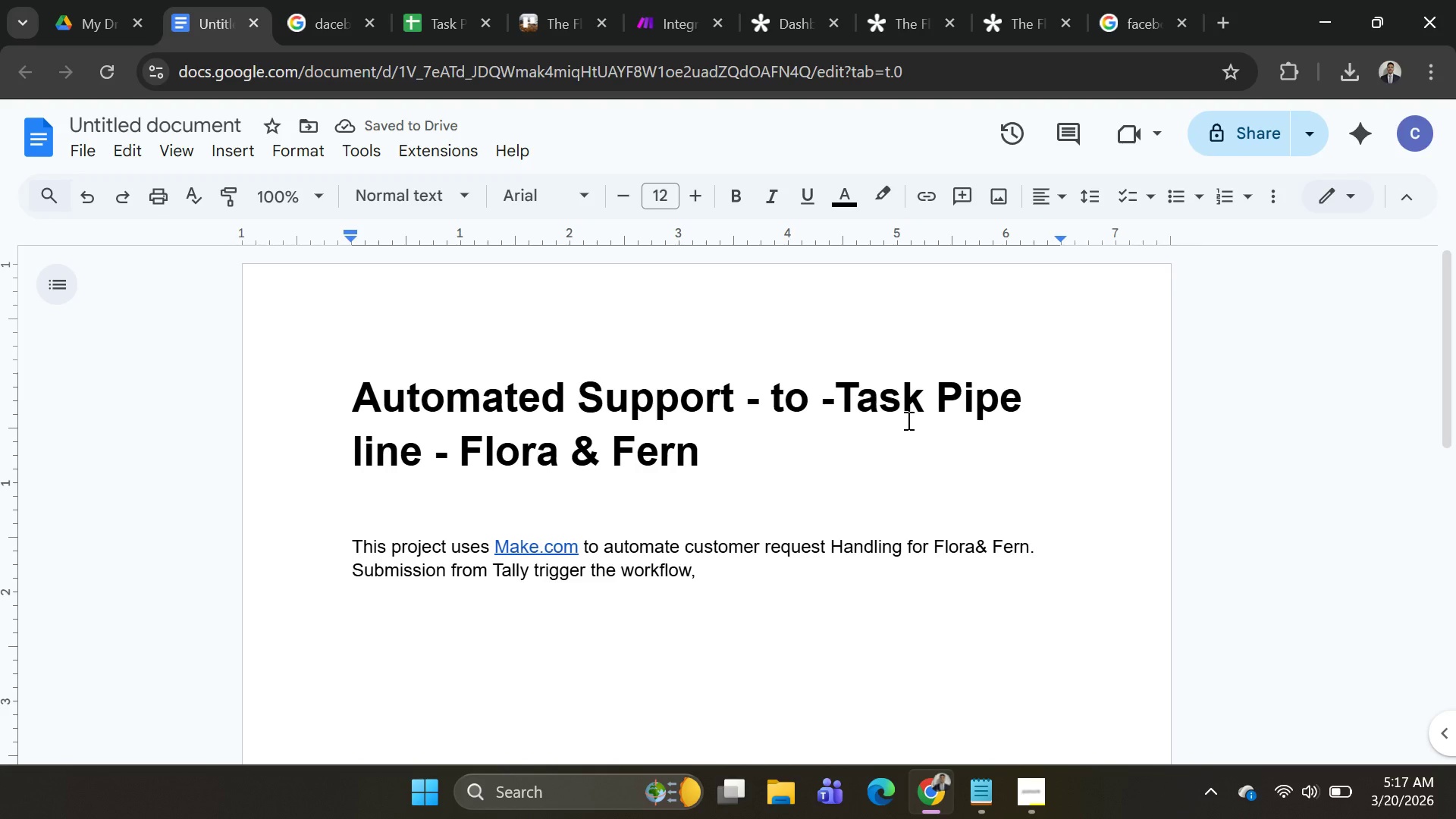 
type(where entries are valid )
 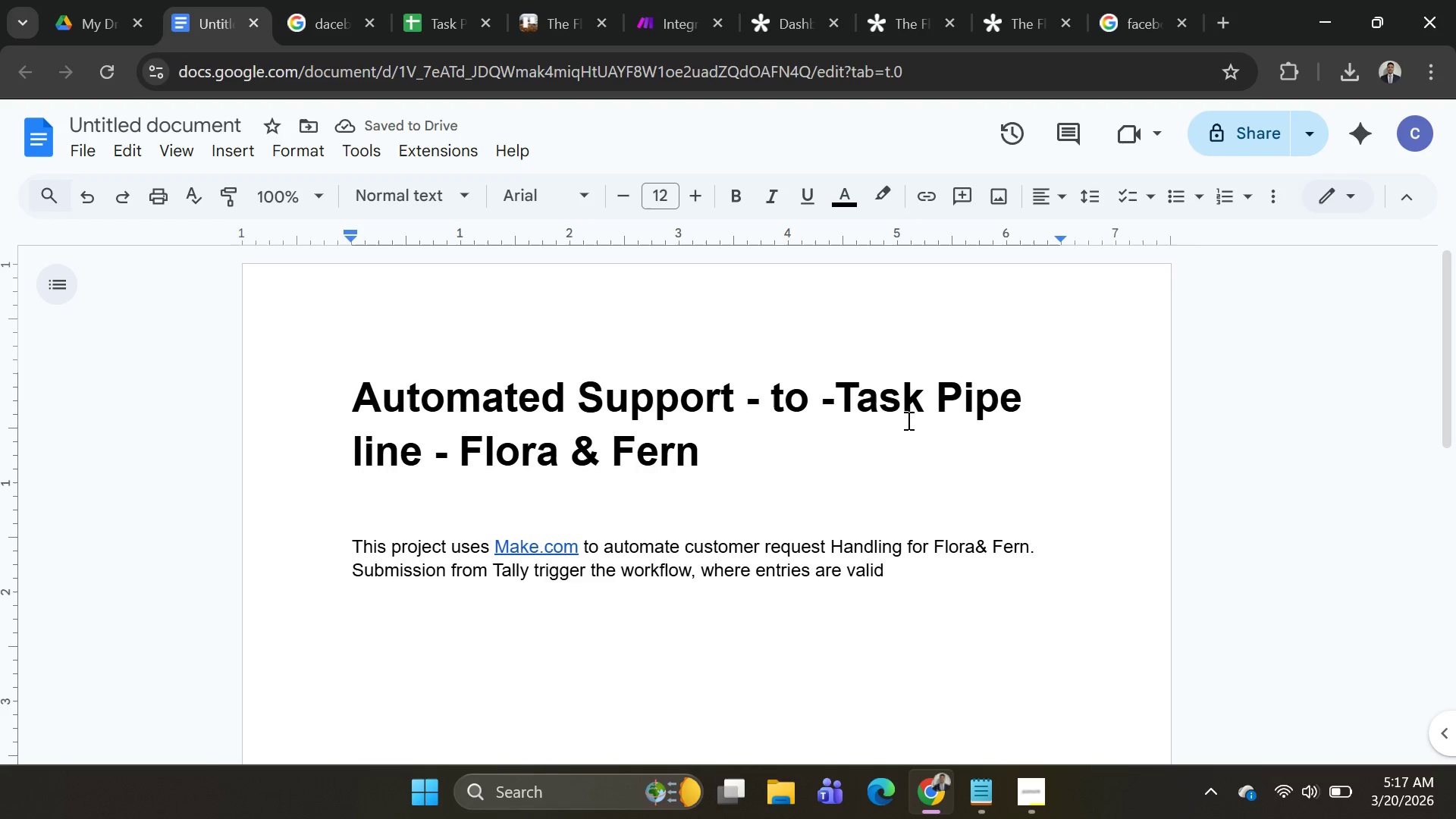 
wait(5.09)
 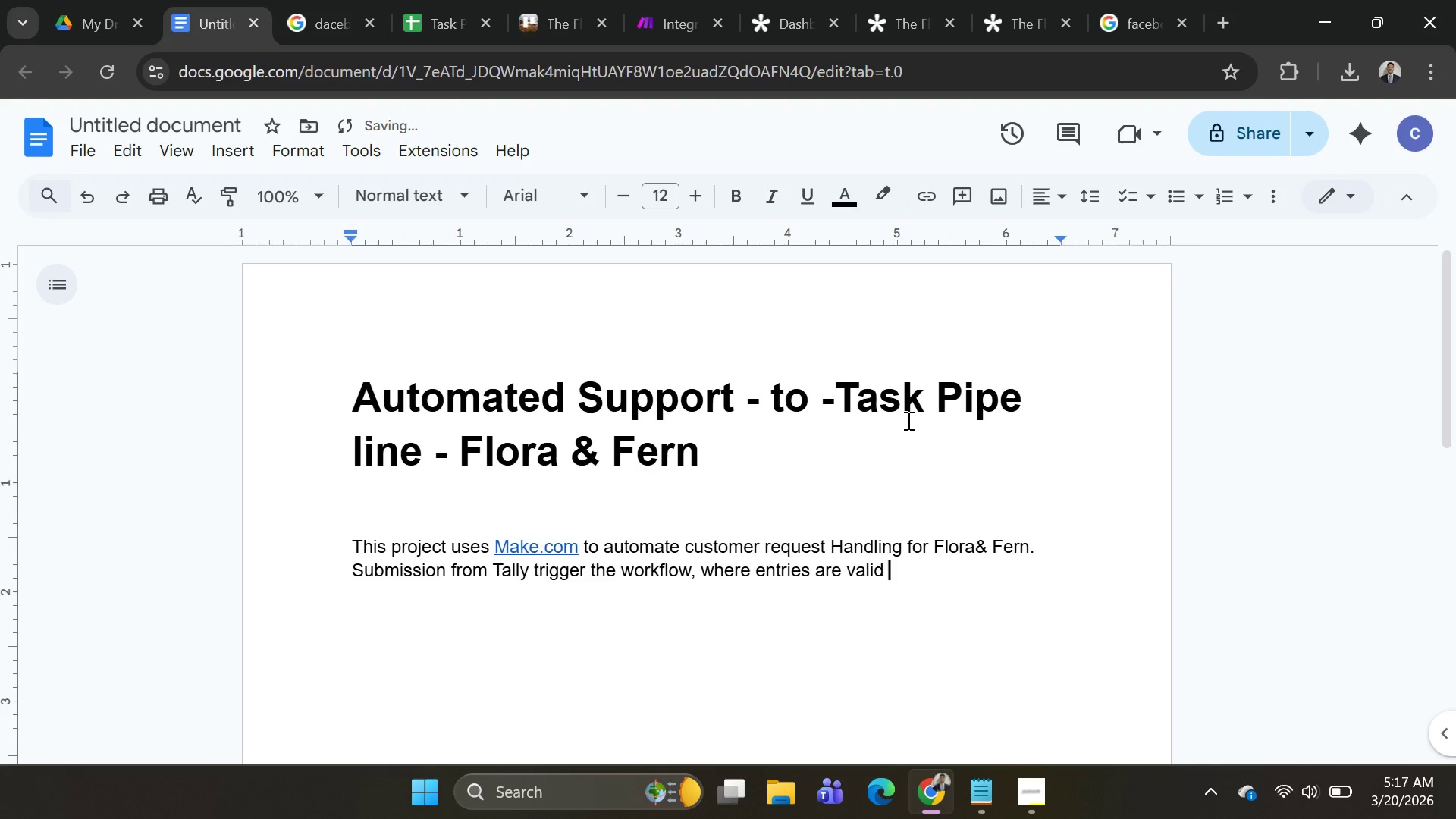 
key(Backspace)
type(ated to ensure they where )
key(Backspace)
key(Backspace)
key(Backspace)
key(Backspace)
key(Backspace)
key(Backspace)
type(include an email and do not contain test date.)
key(Backspace)
key(Backspace)
type(a)